 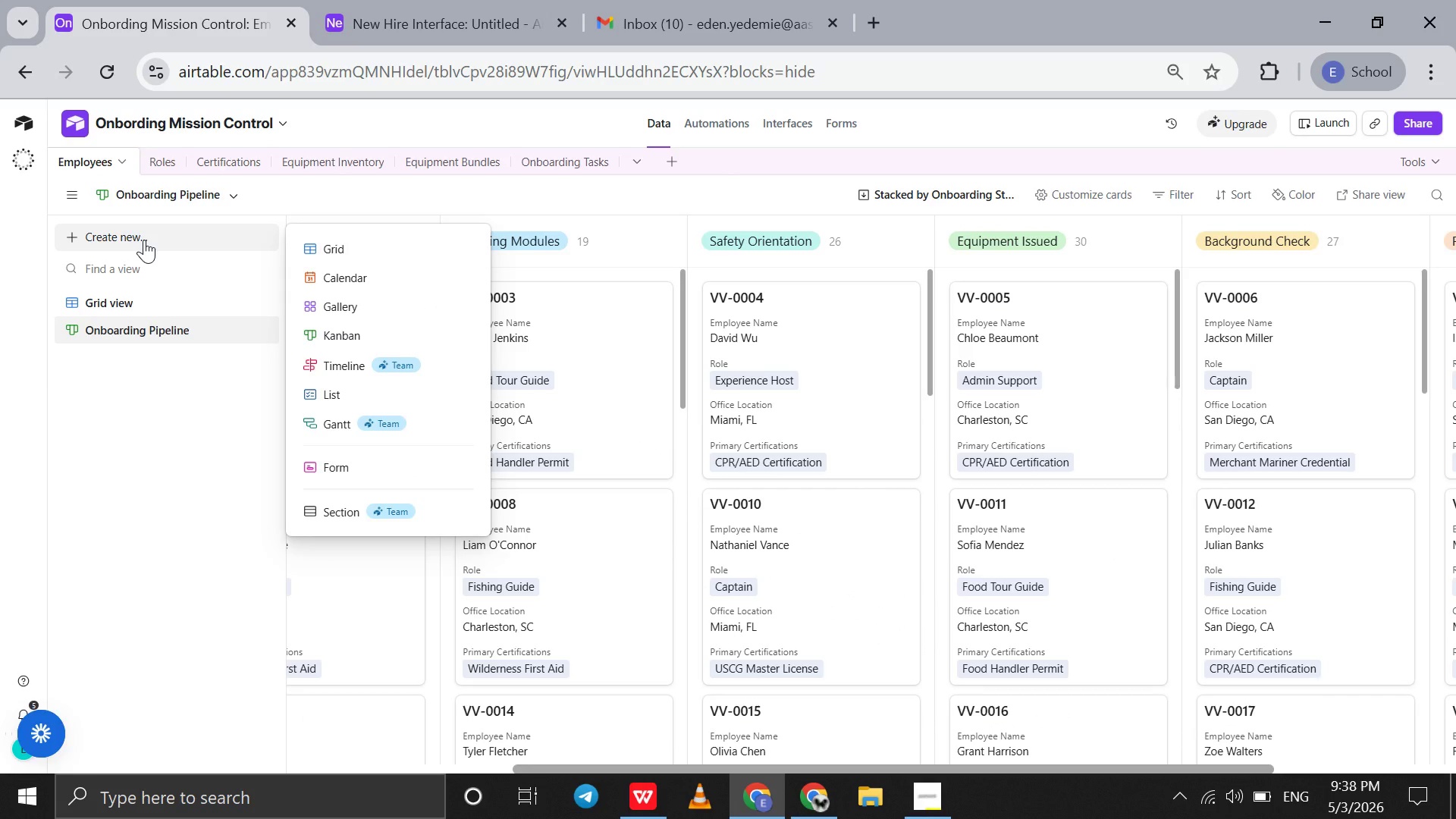 
left_click([356, 256])
 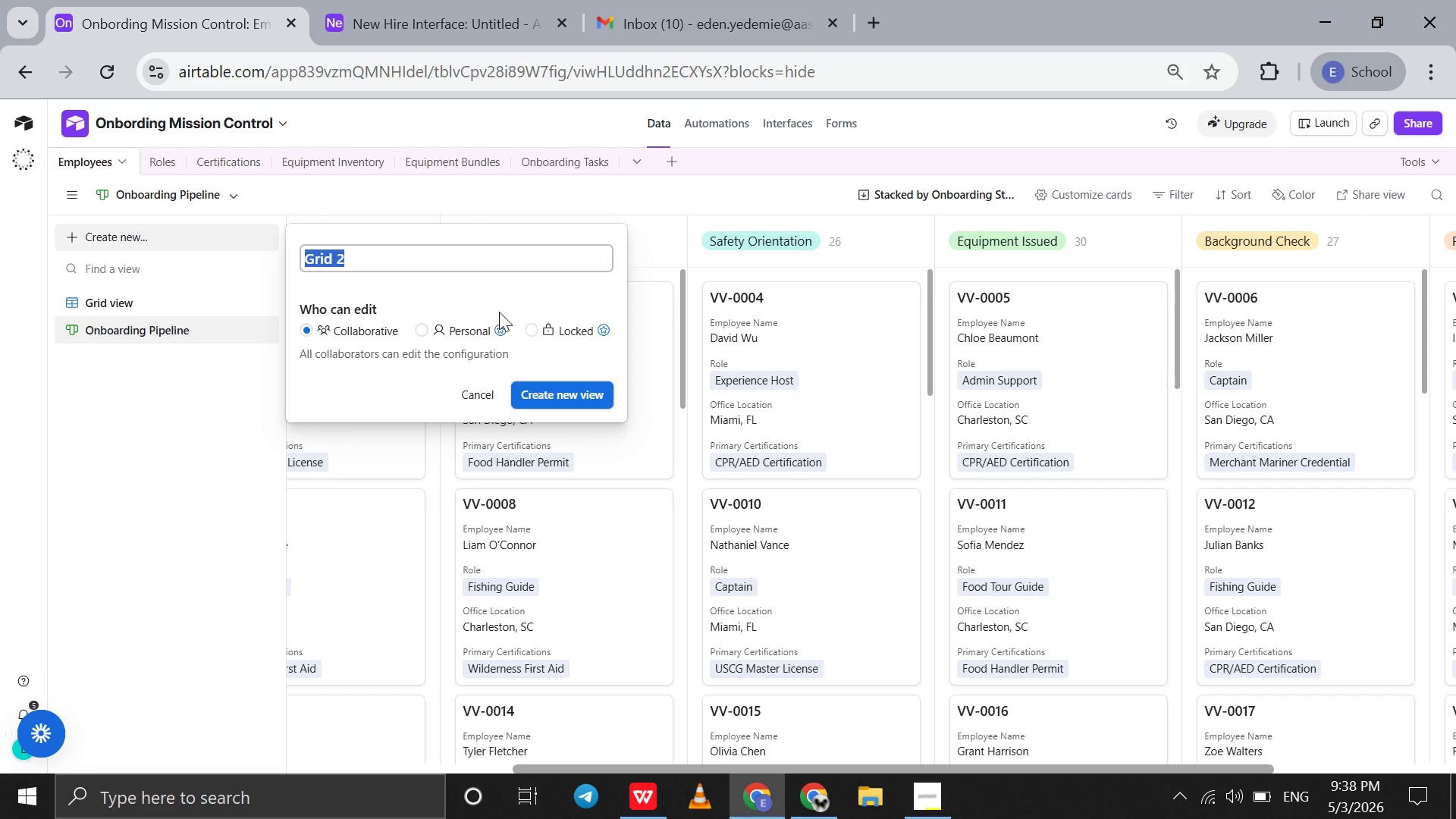 
type(Equipn)
key(Backspace)
type(ment Inventory View)
 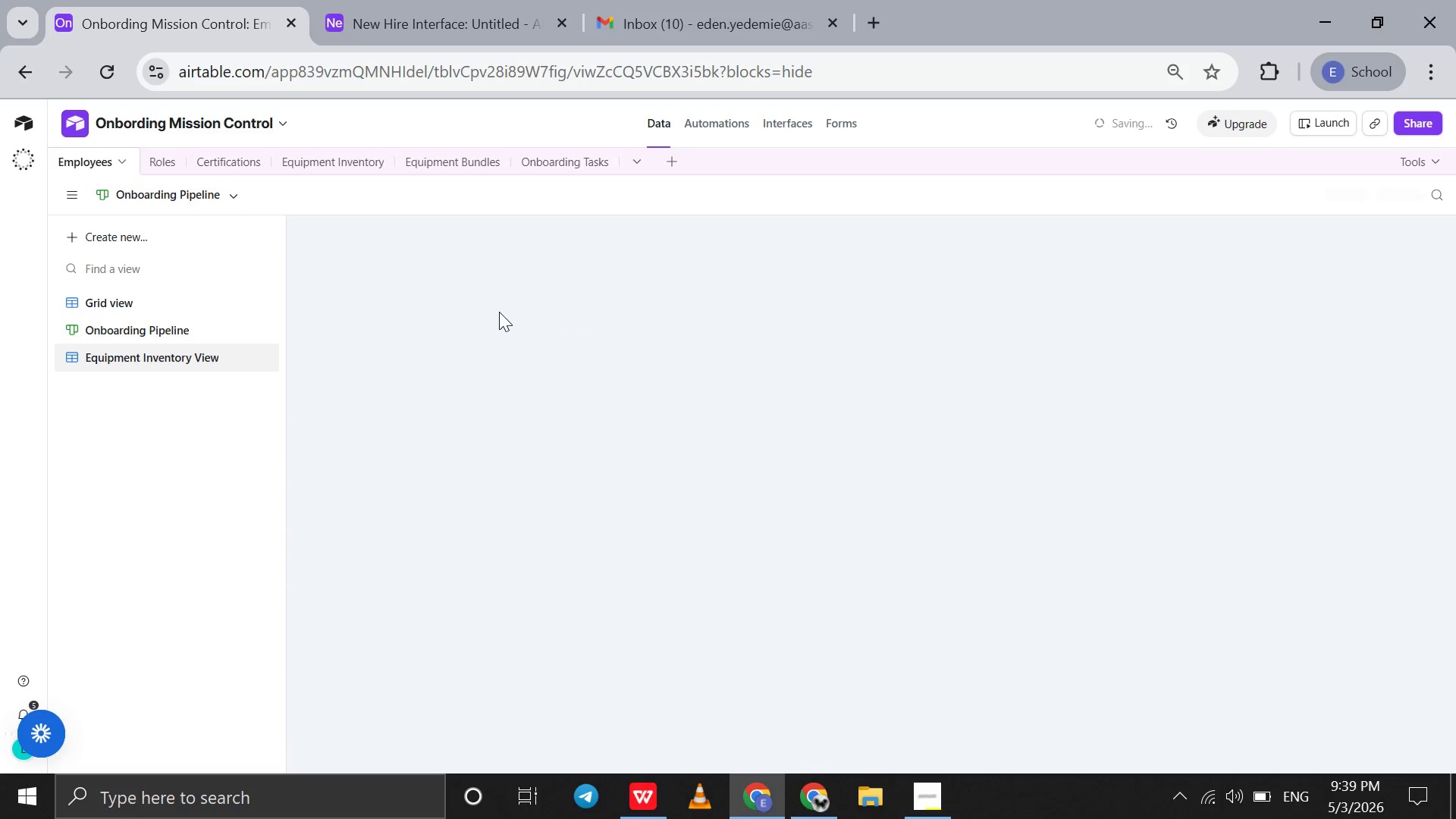 
 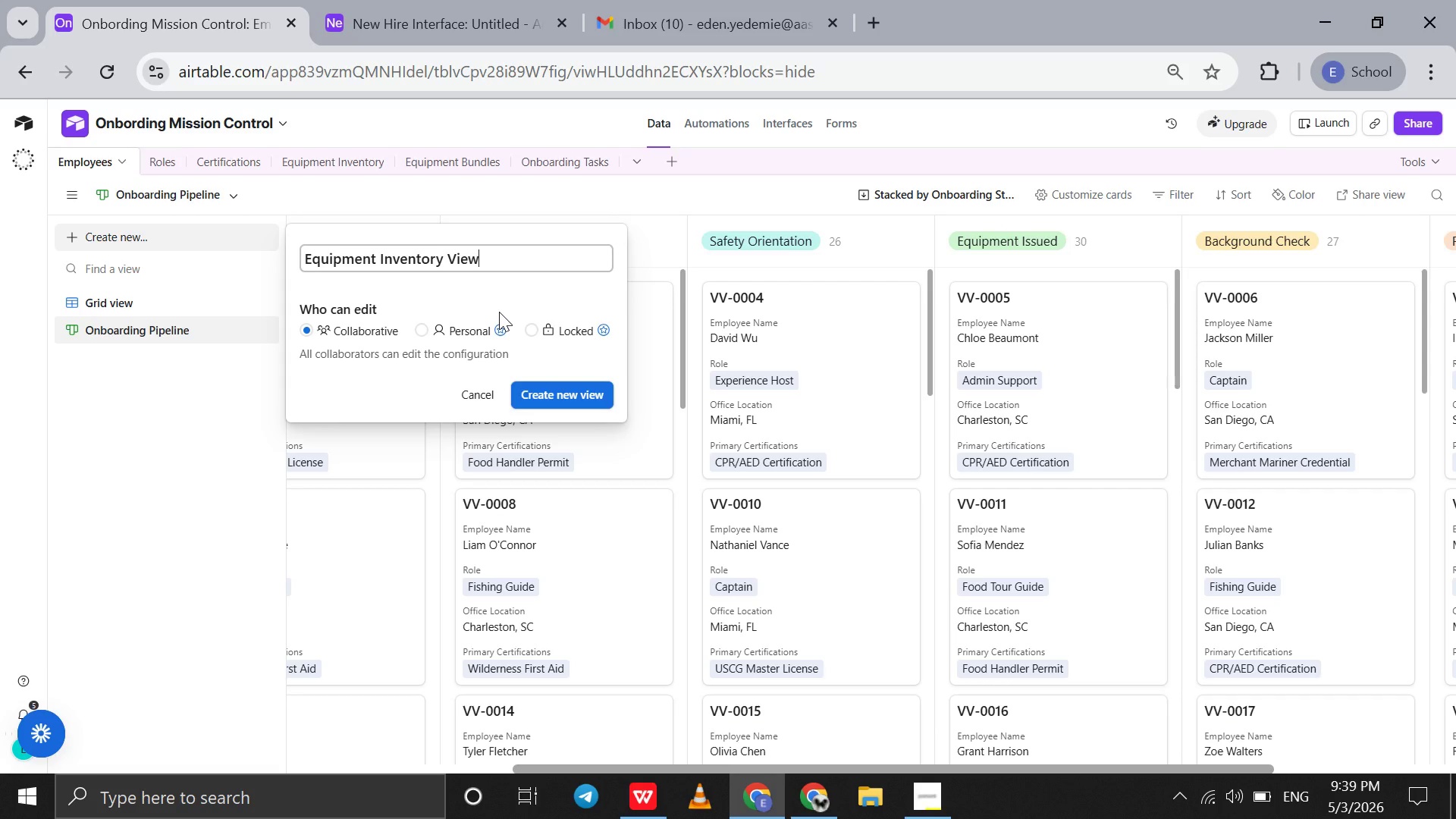 
key(Enter)
 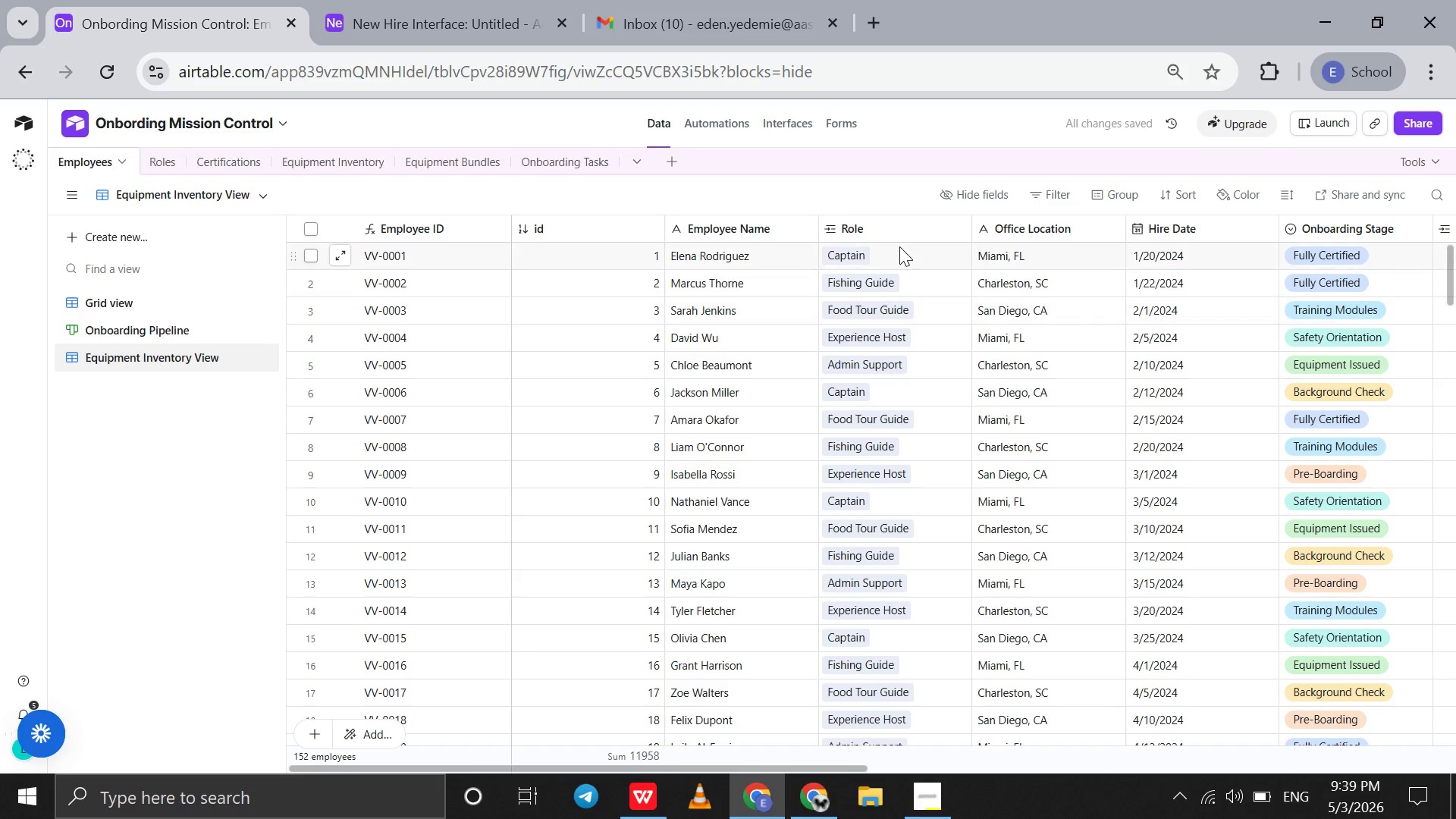 
left_click([1049, 197])
 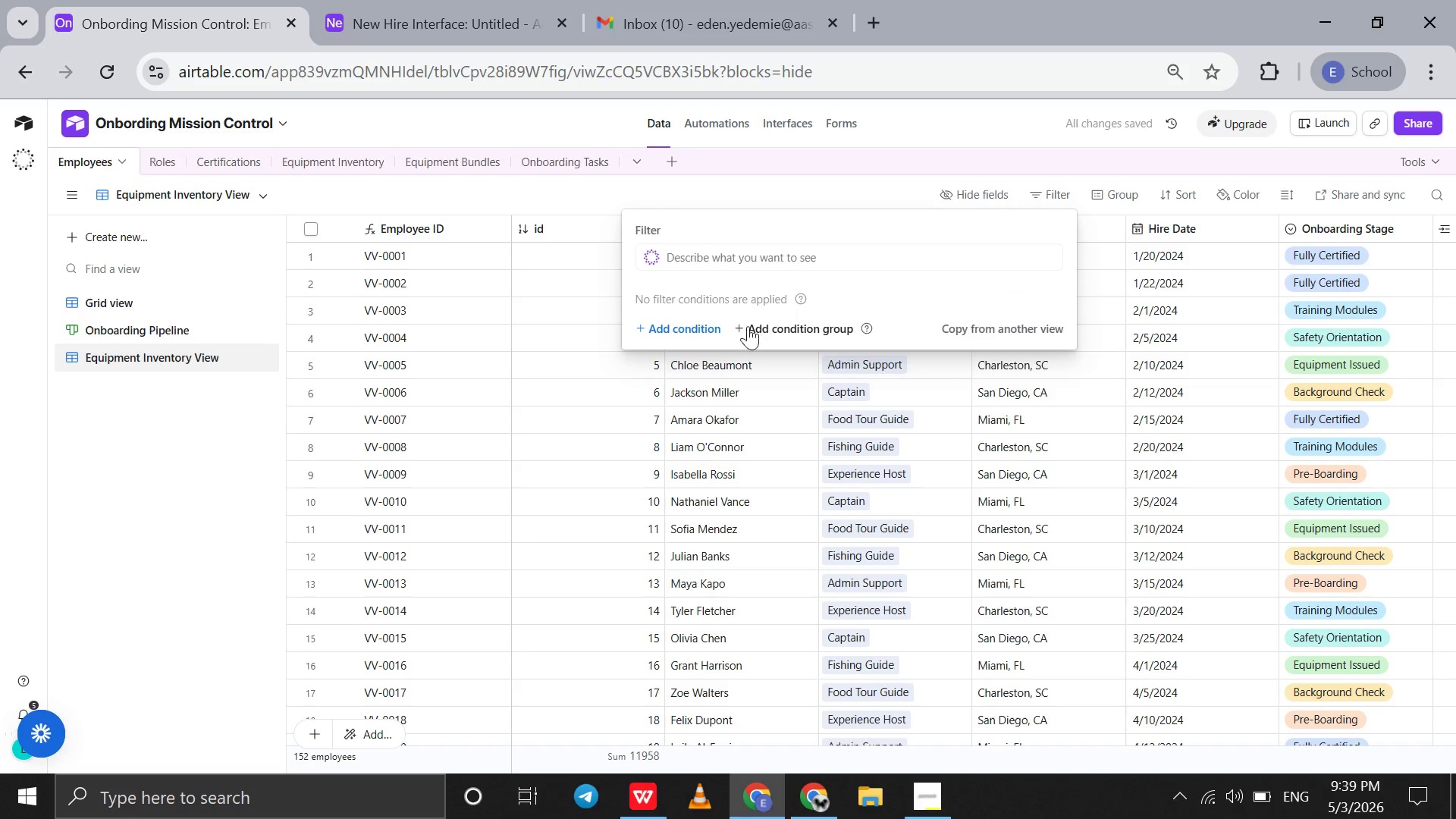 
left_click([676, 331])
 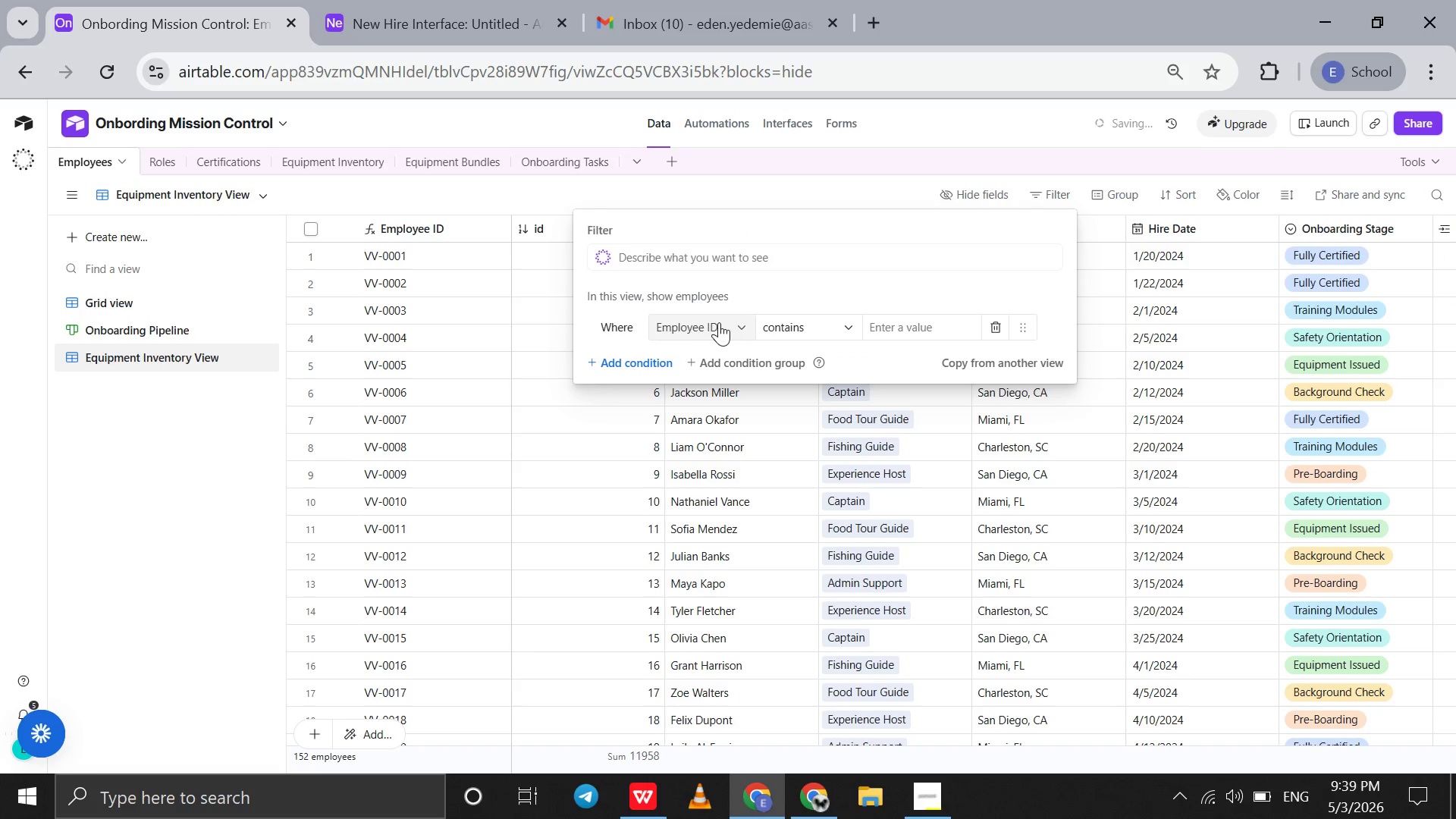 
left_click([719, 322])
 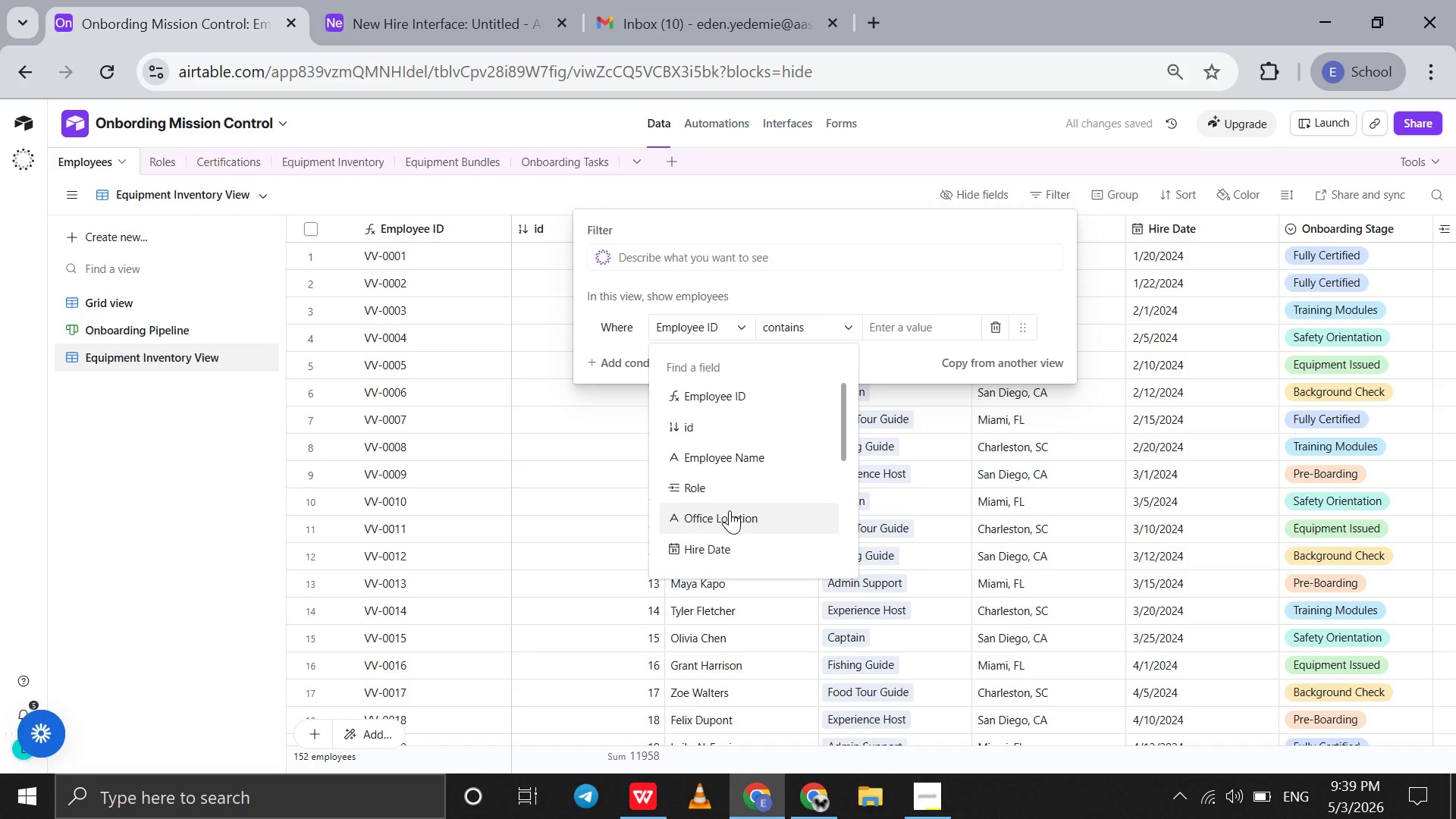 
scroll: coordinate [730, 510], scroll_direction: down, amount: 3.0
 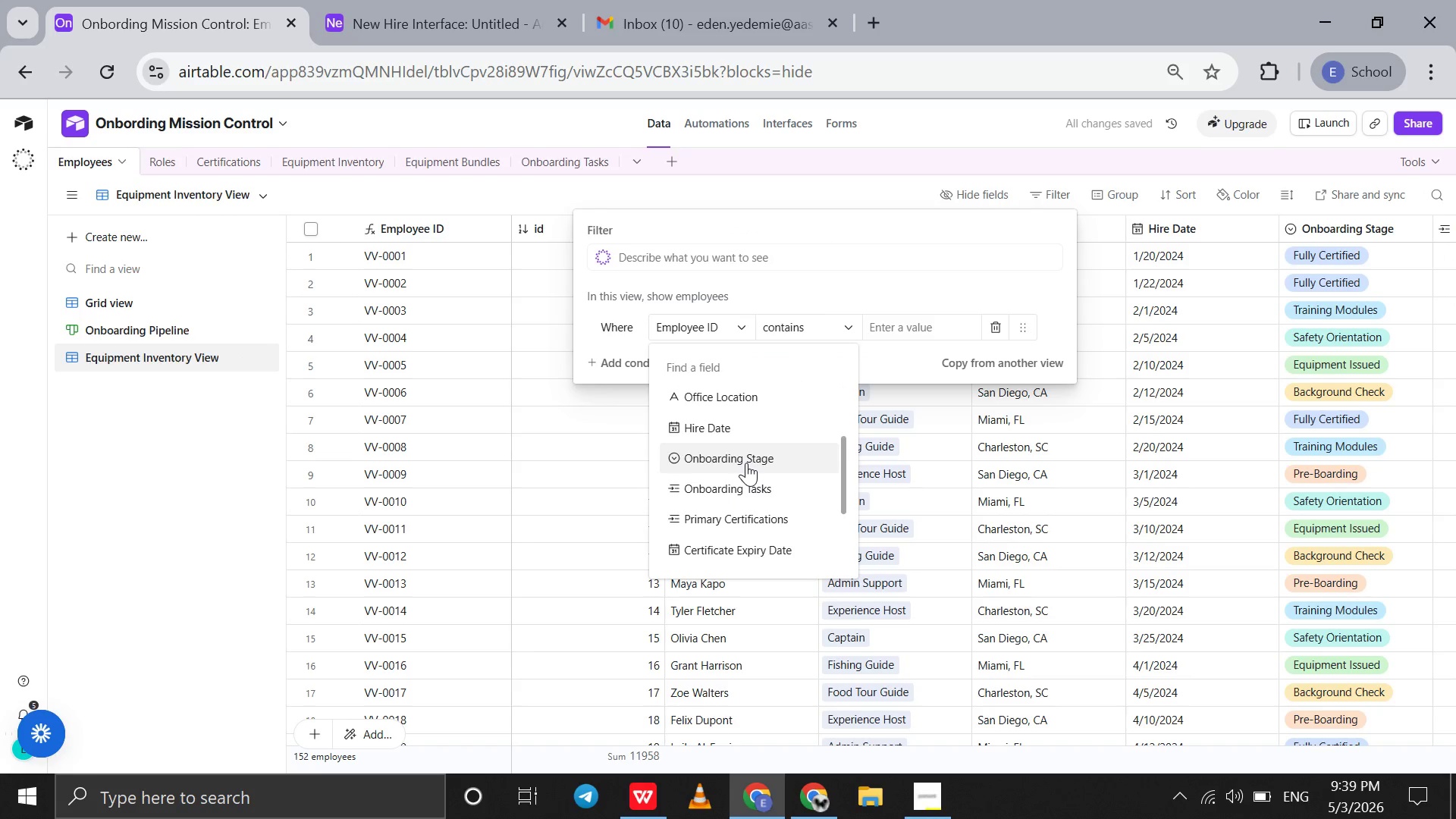 
left_click([746, 463])
 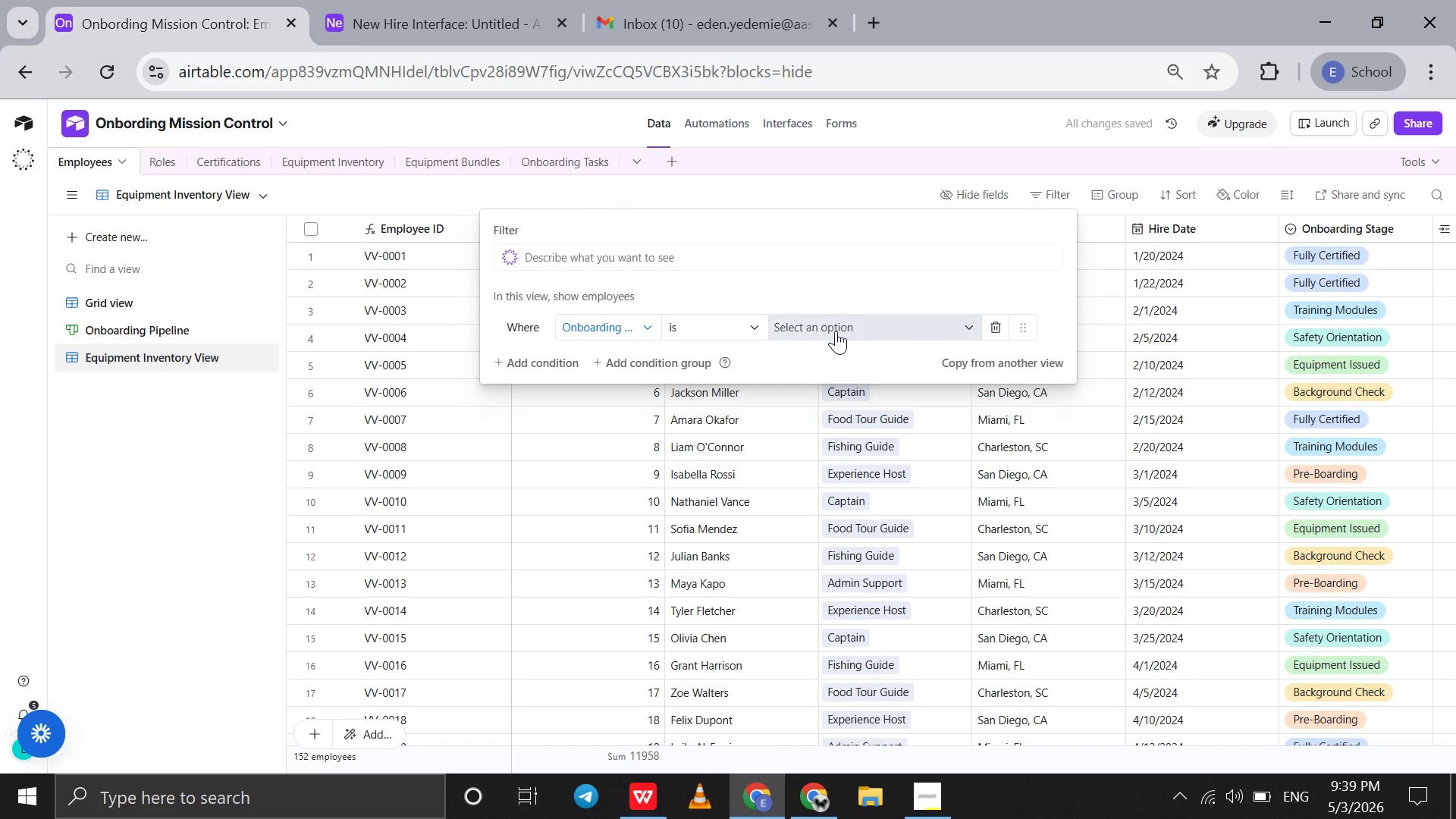 
left_click([836, 331])
 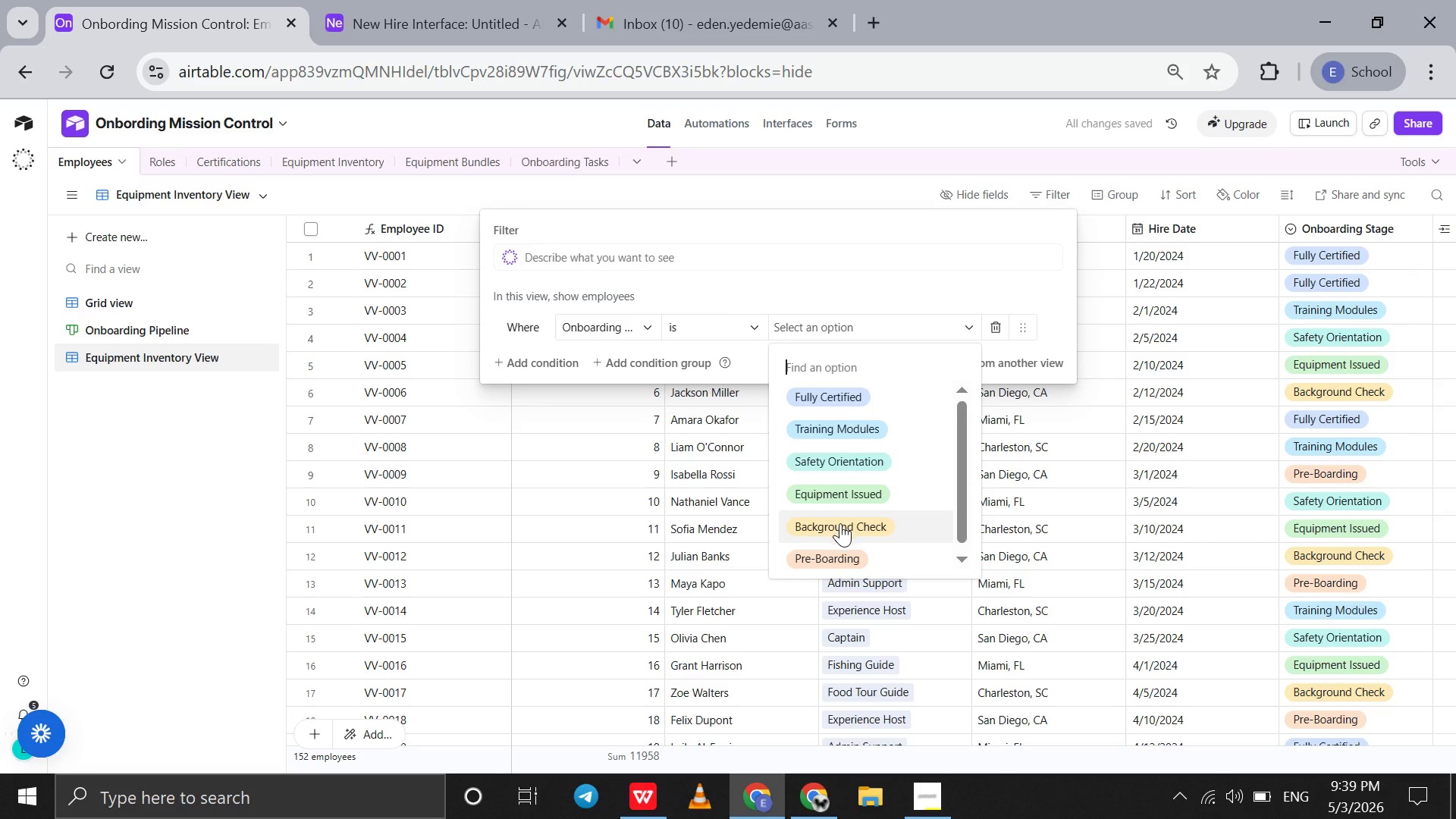 
left_click([842, 500])
 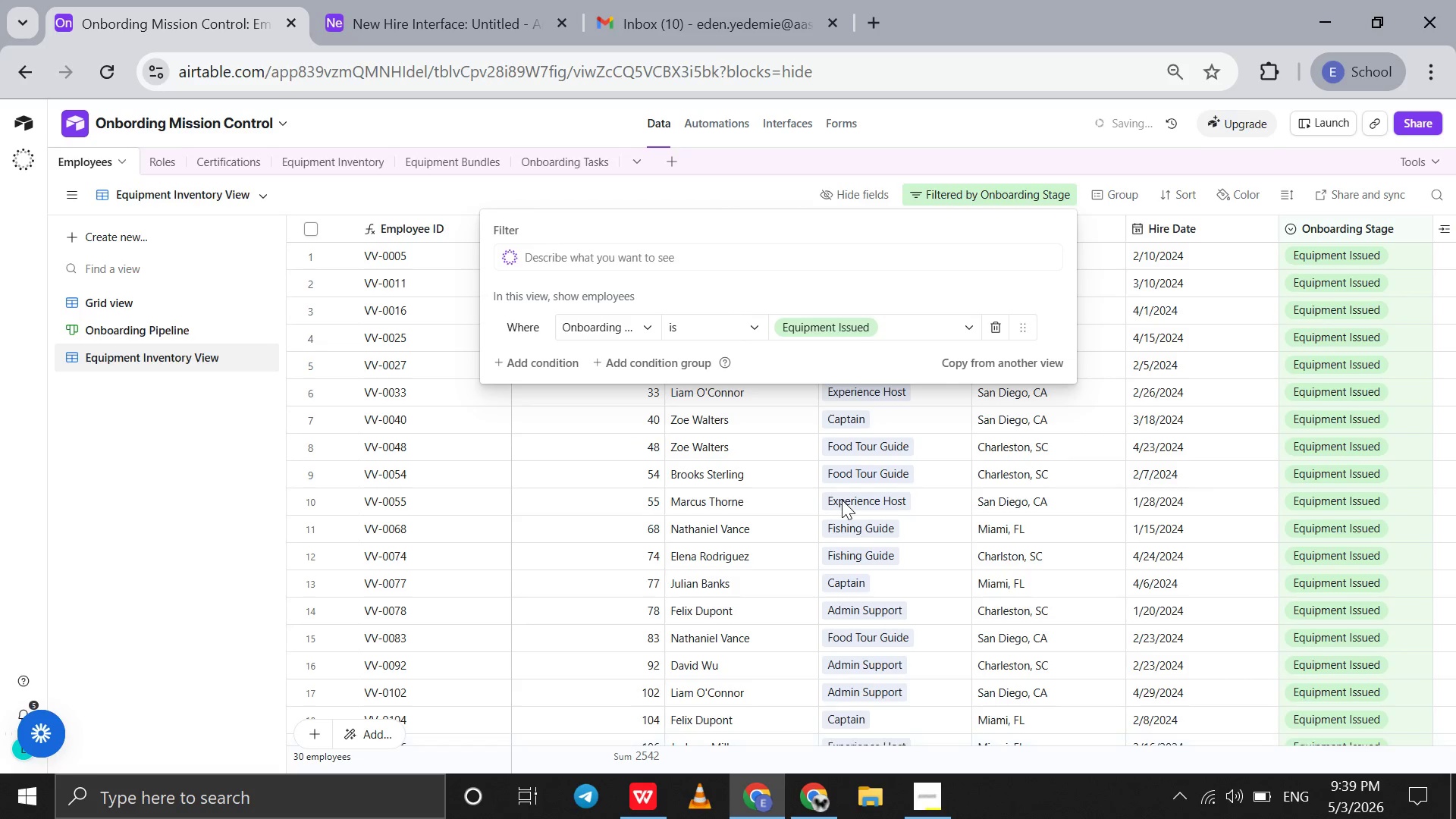 
scroll: coordinate [842, 500], scroll_direction: down, amount: 5.0
 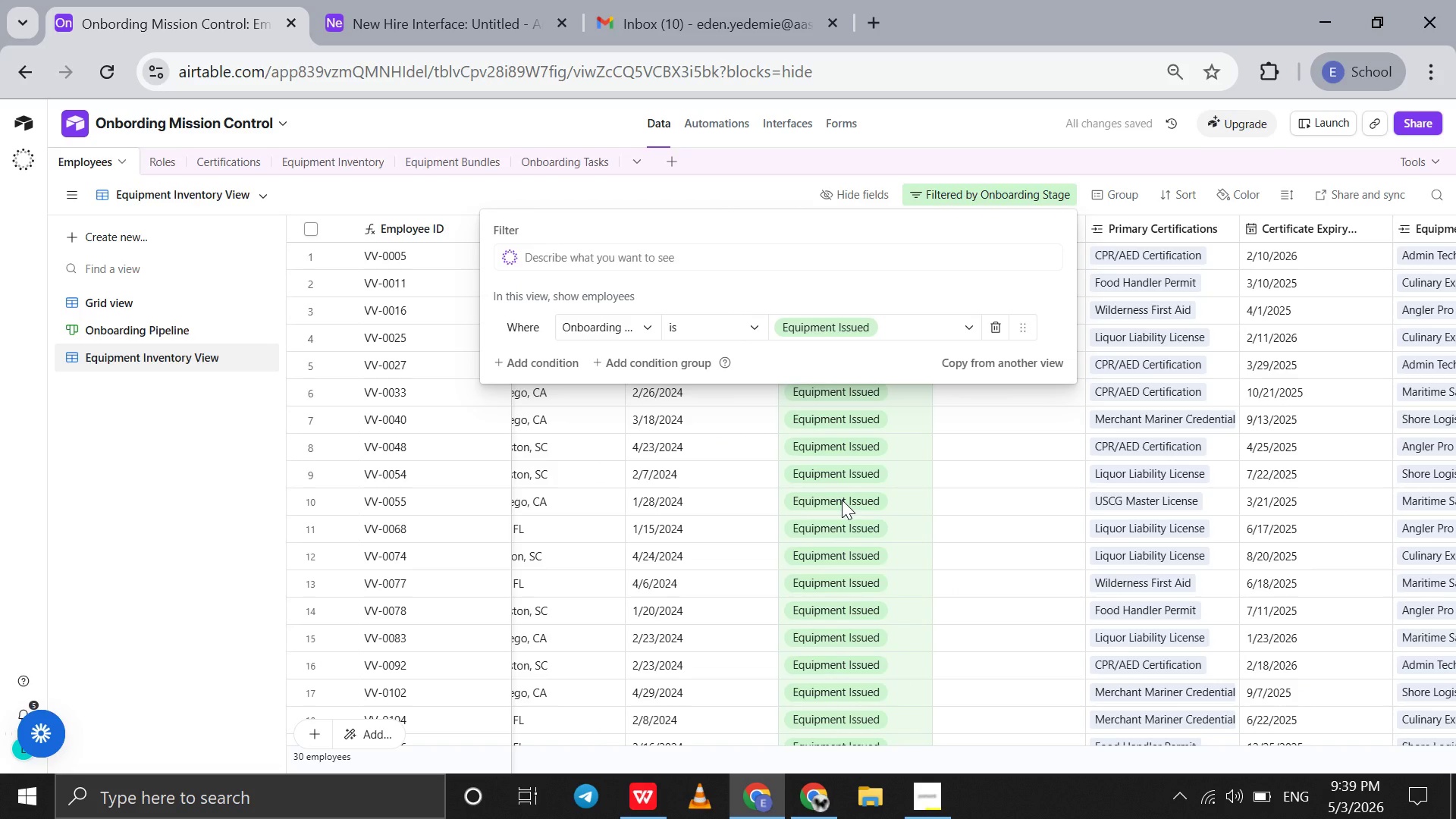 
hold_key(key=ControlLeft, duration=1.25)
 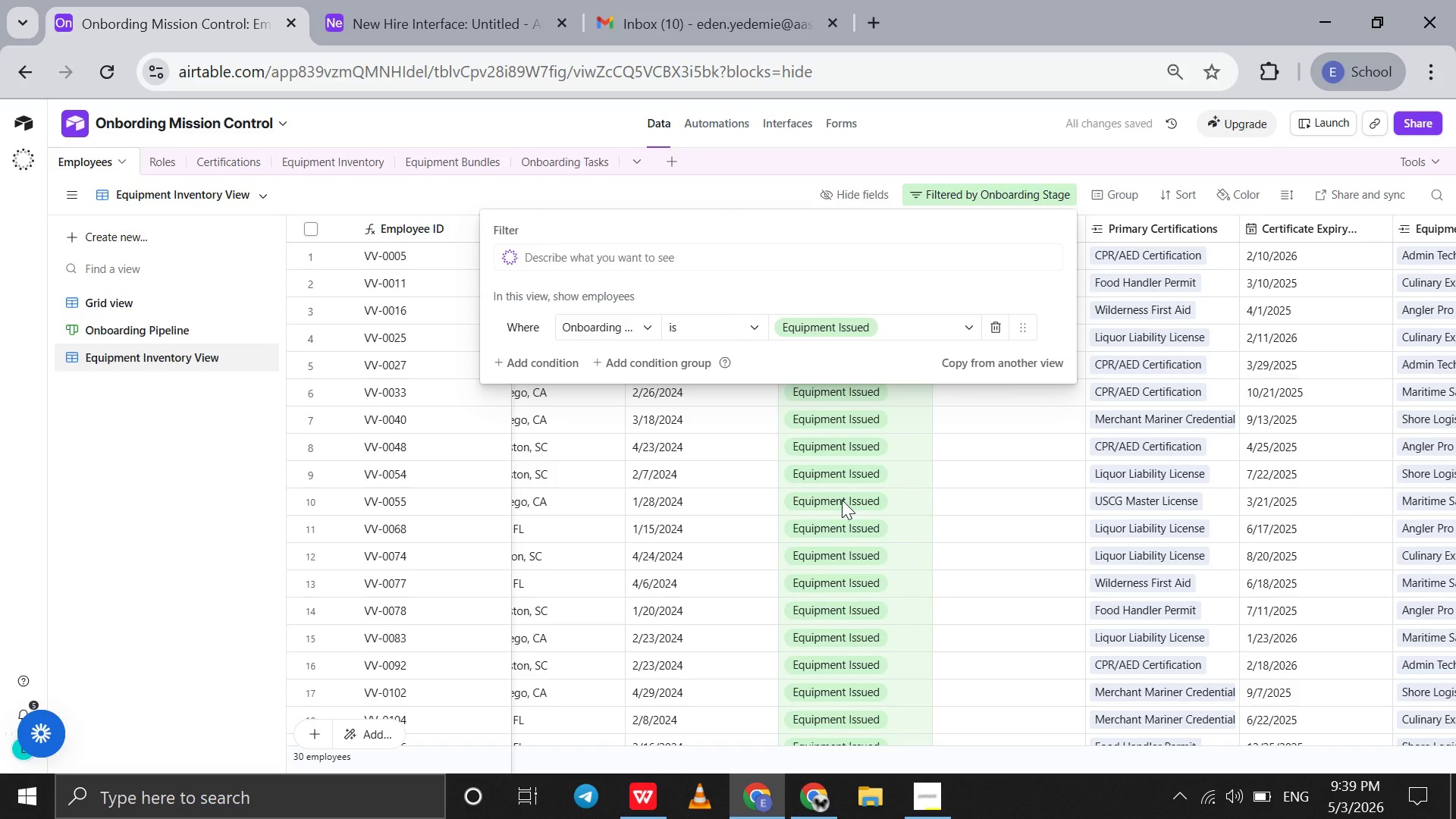 
left_click([842, 500])
 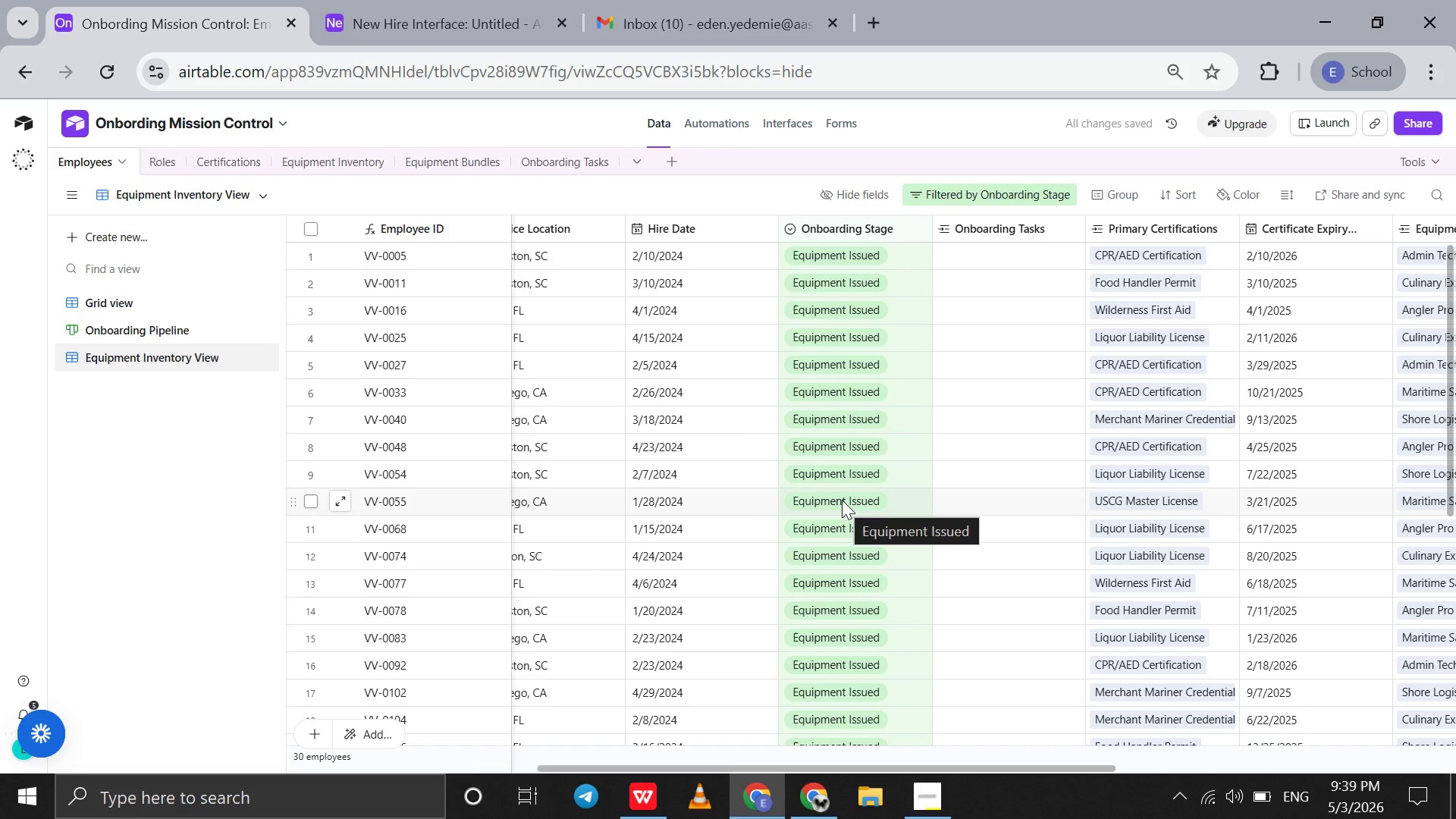 
hold_key(key=ControlLeft, duration=0.91)
 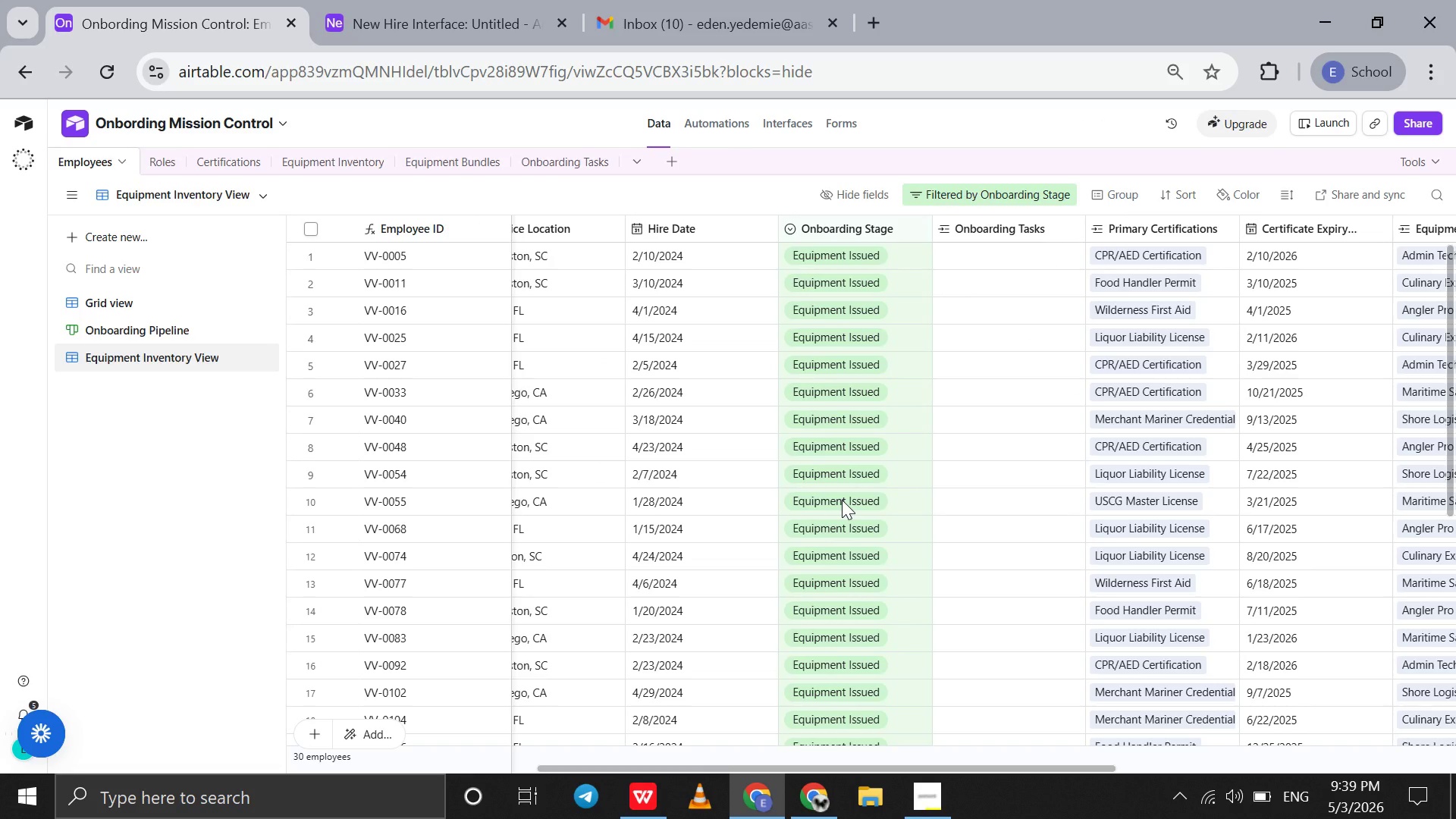 
key(Control+ControlLeft)
 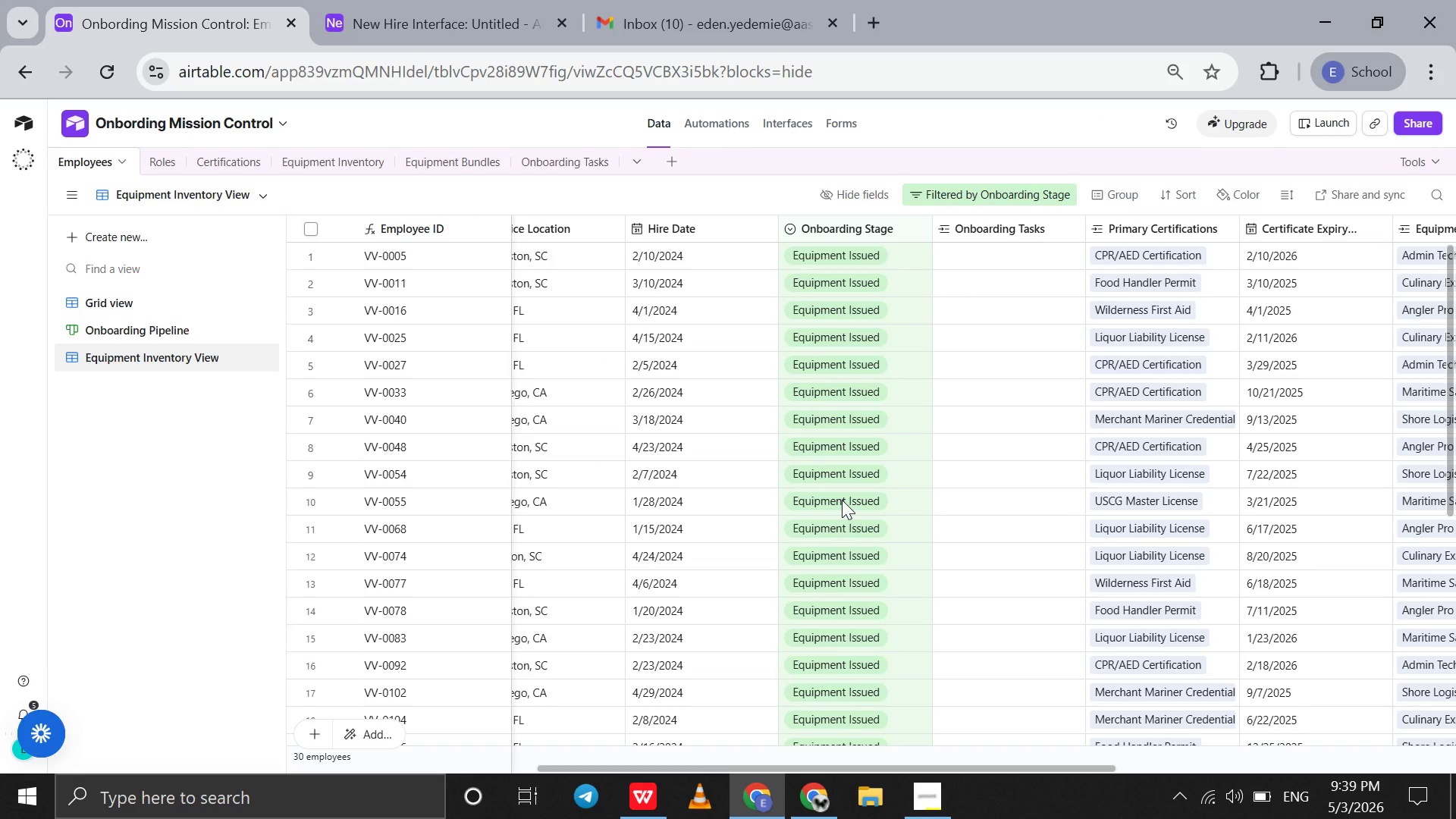 
hold_key(key=ControlLeft, duration=0.8)
 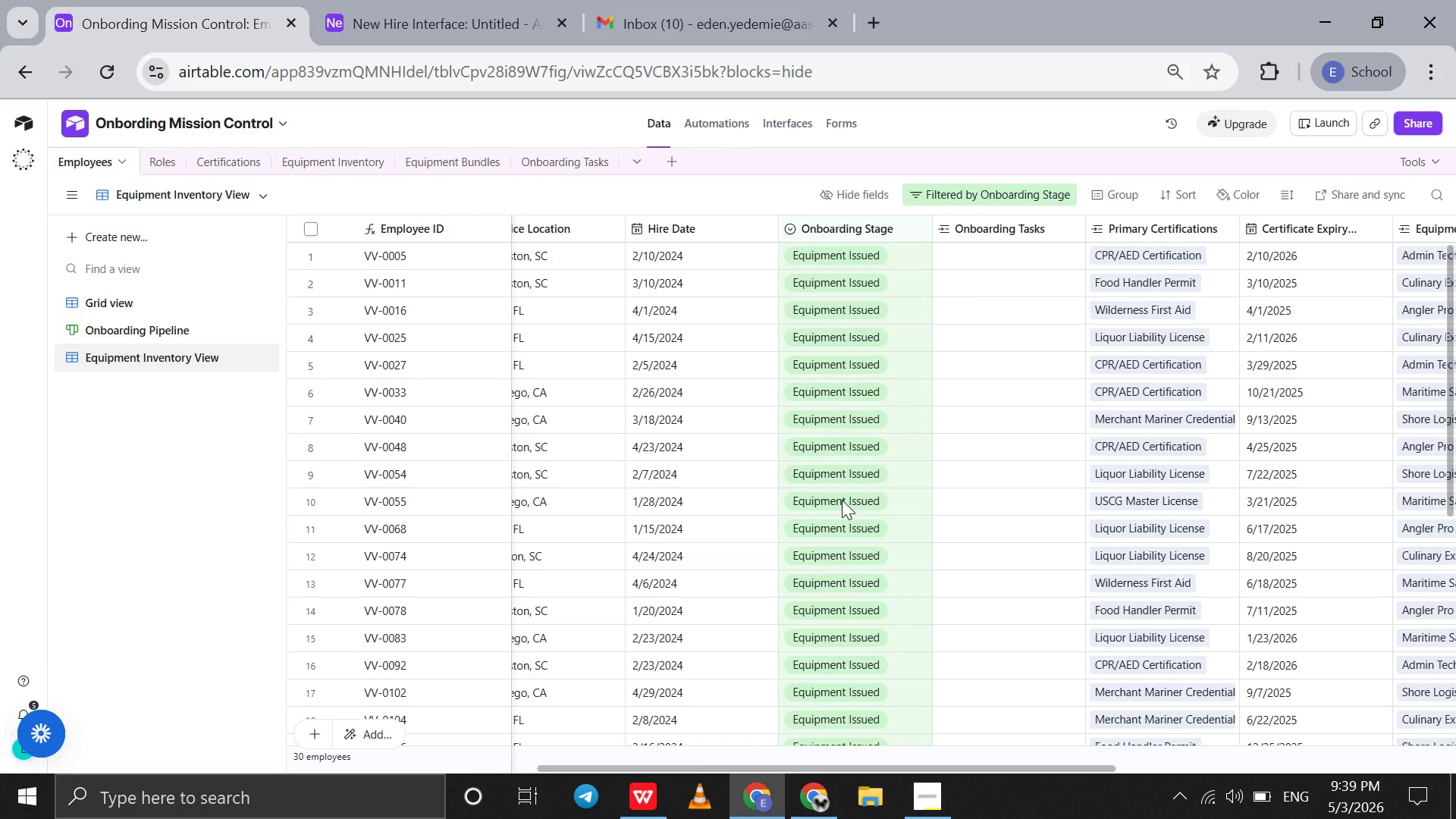 
key(Control+ControlLeft)
 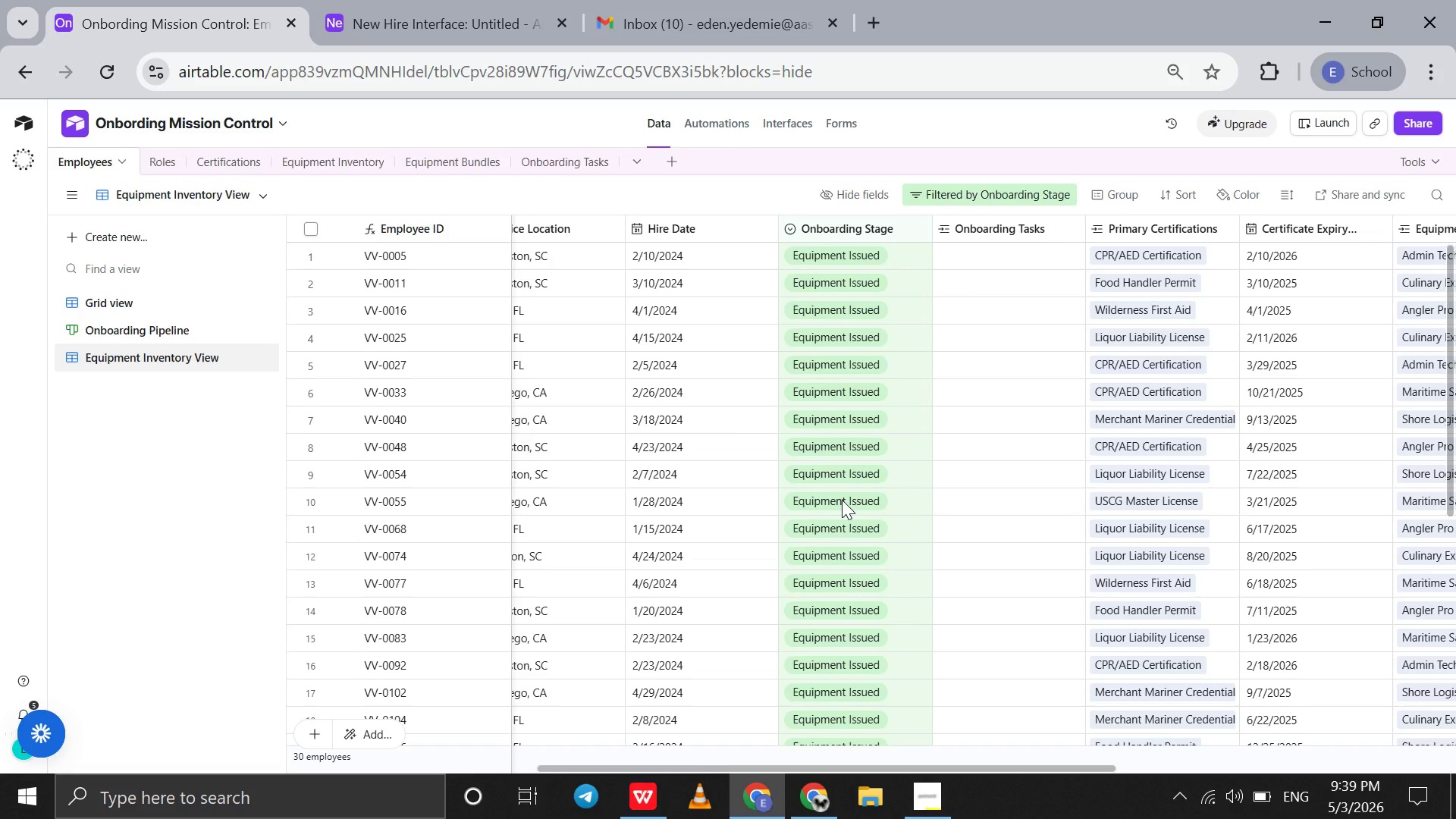 
key(Control+ControlLeft)
 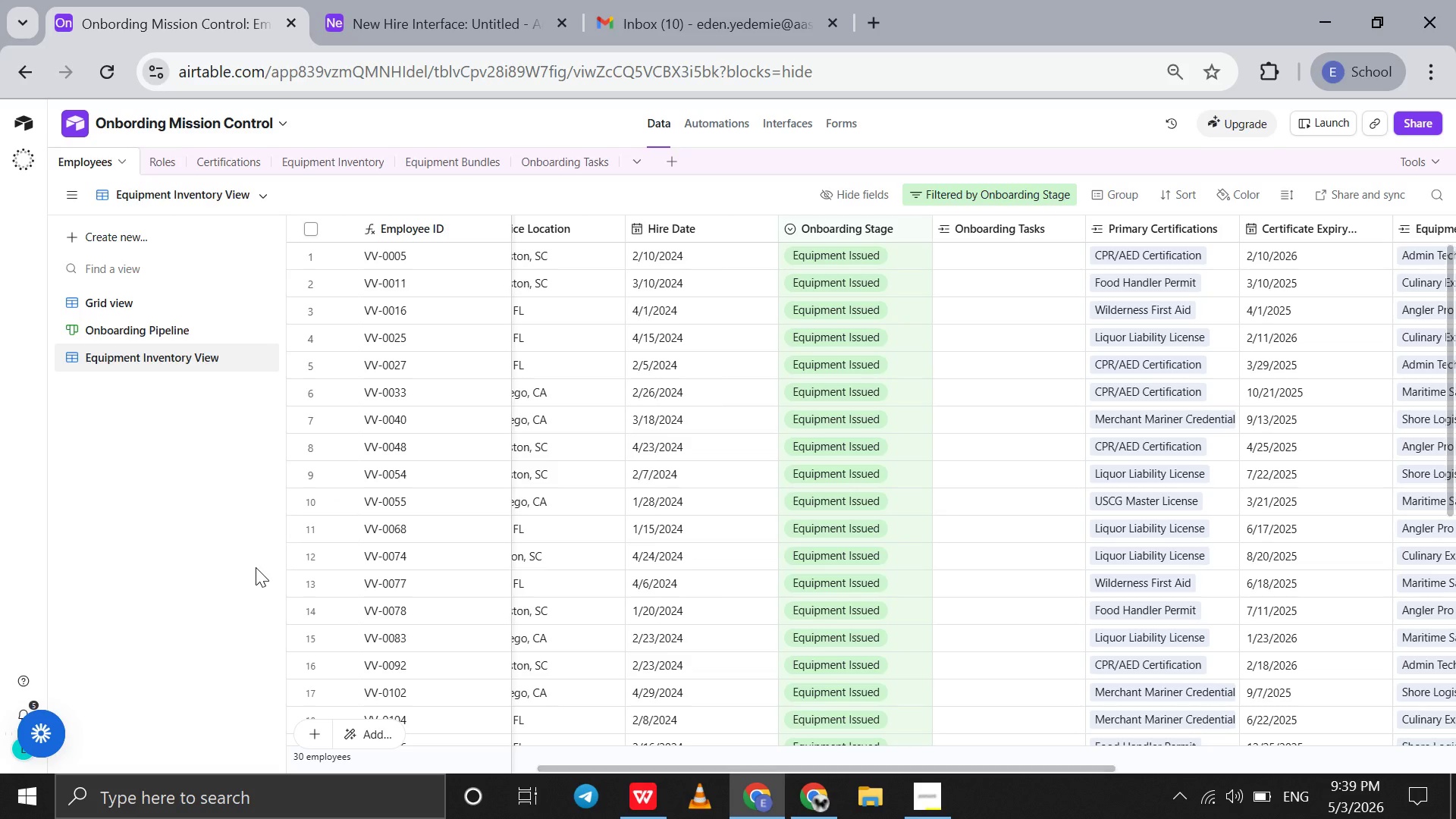 
left_click_drag(start_coordinate=[255, 567], to_coordinate=[224, 567])
 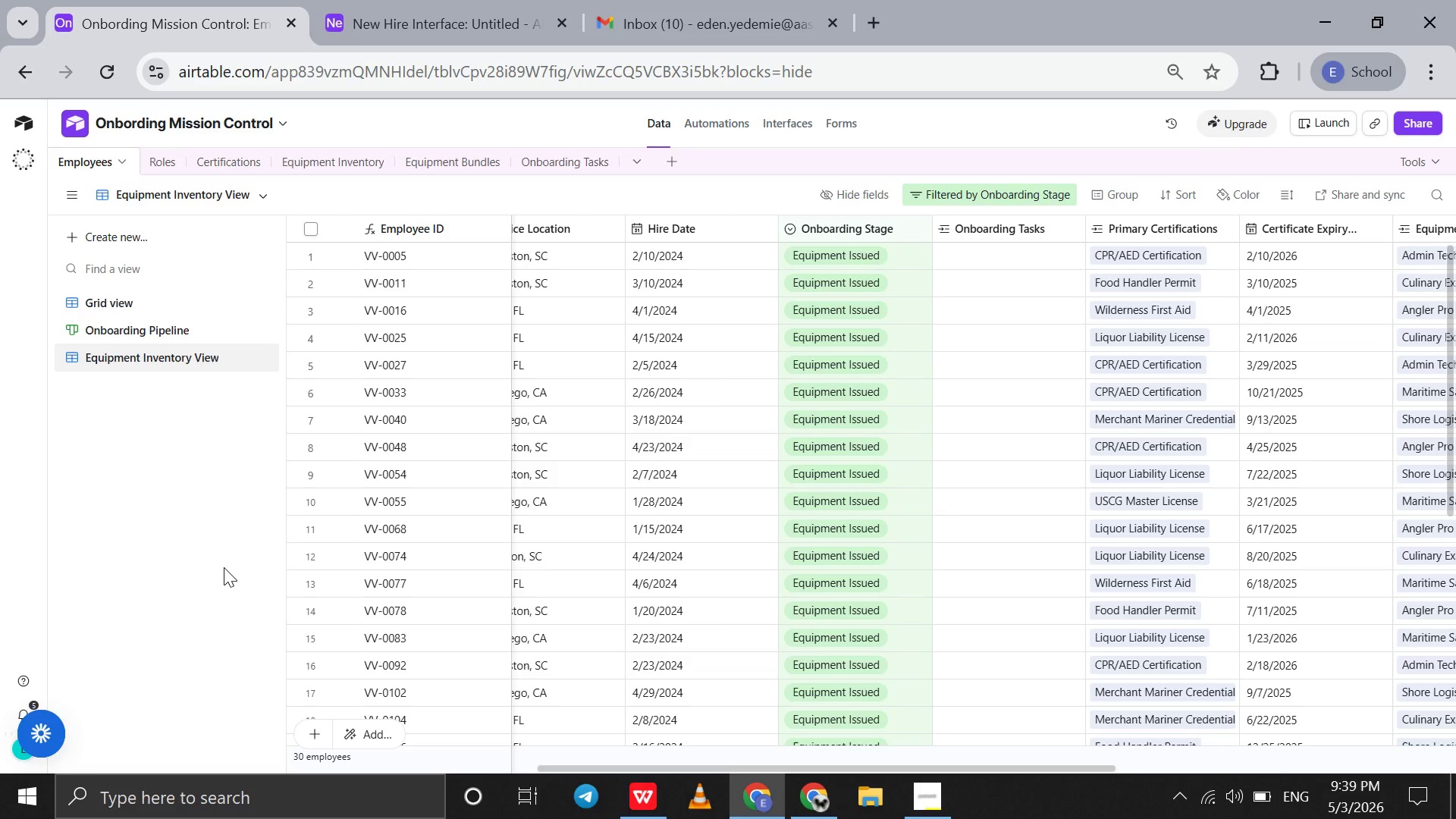 
key(Control+ControlLeft)
 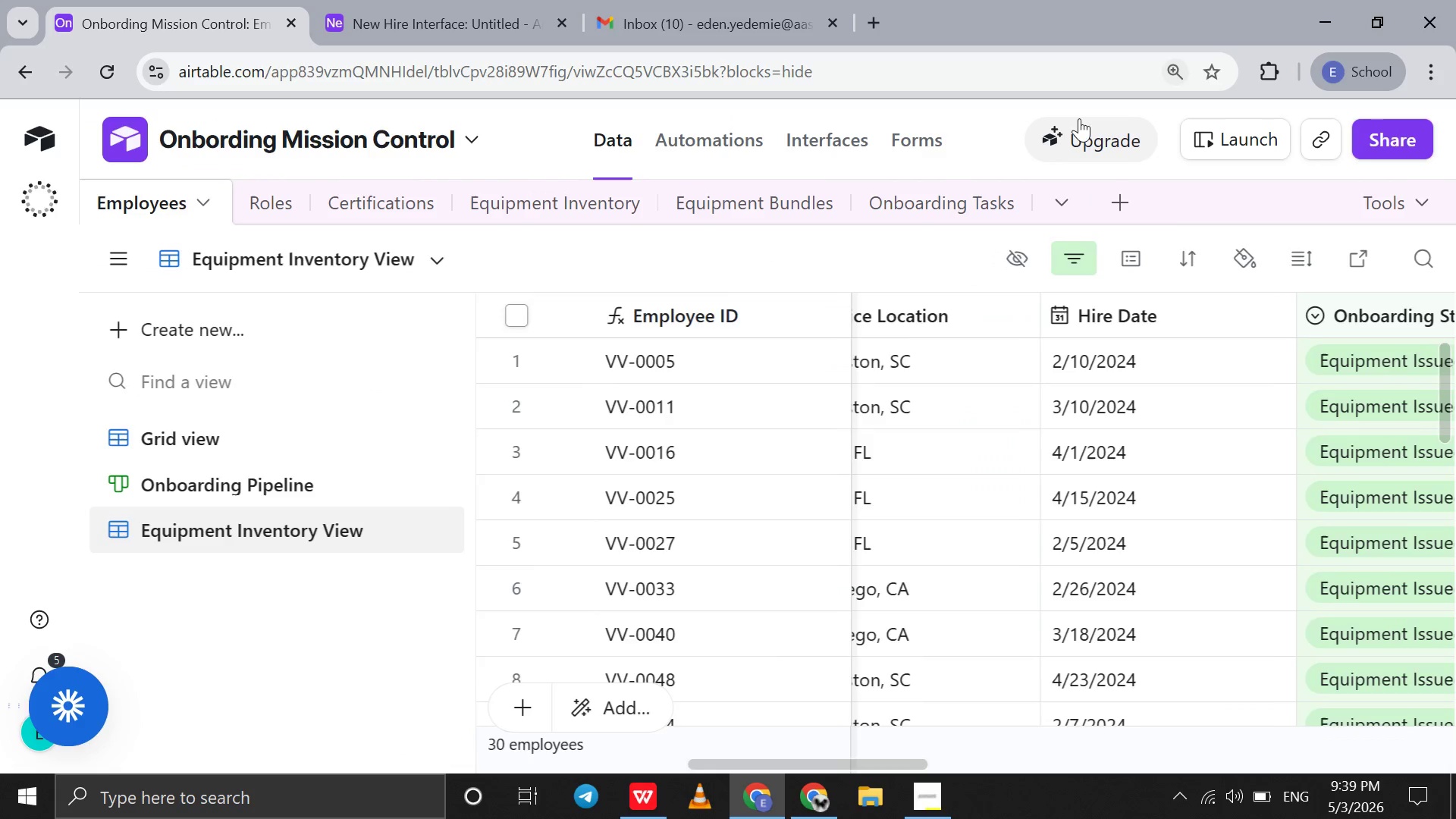 
key(Control+ControlLeft)
 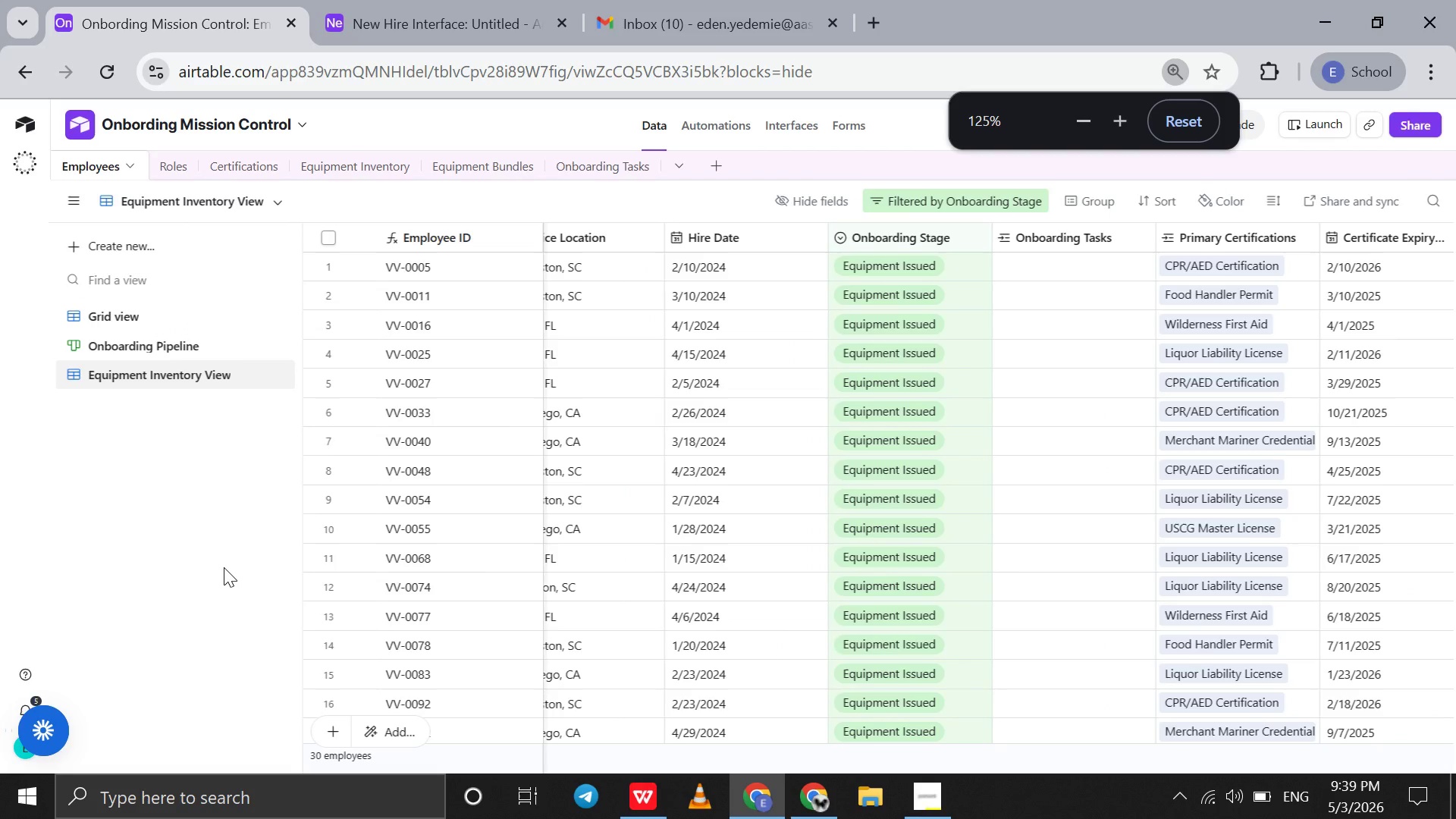 
hold_key(key=ControlLeft, duration=0.48)
 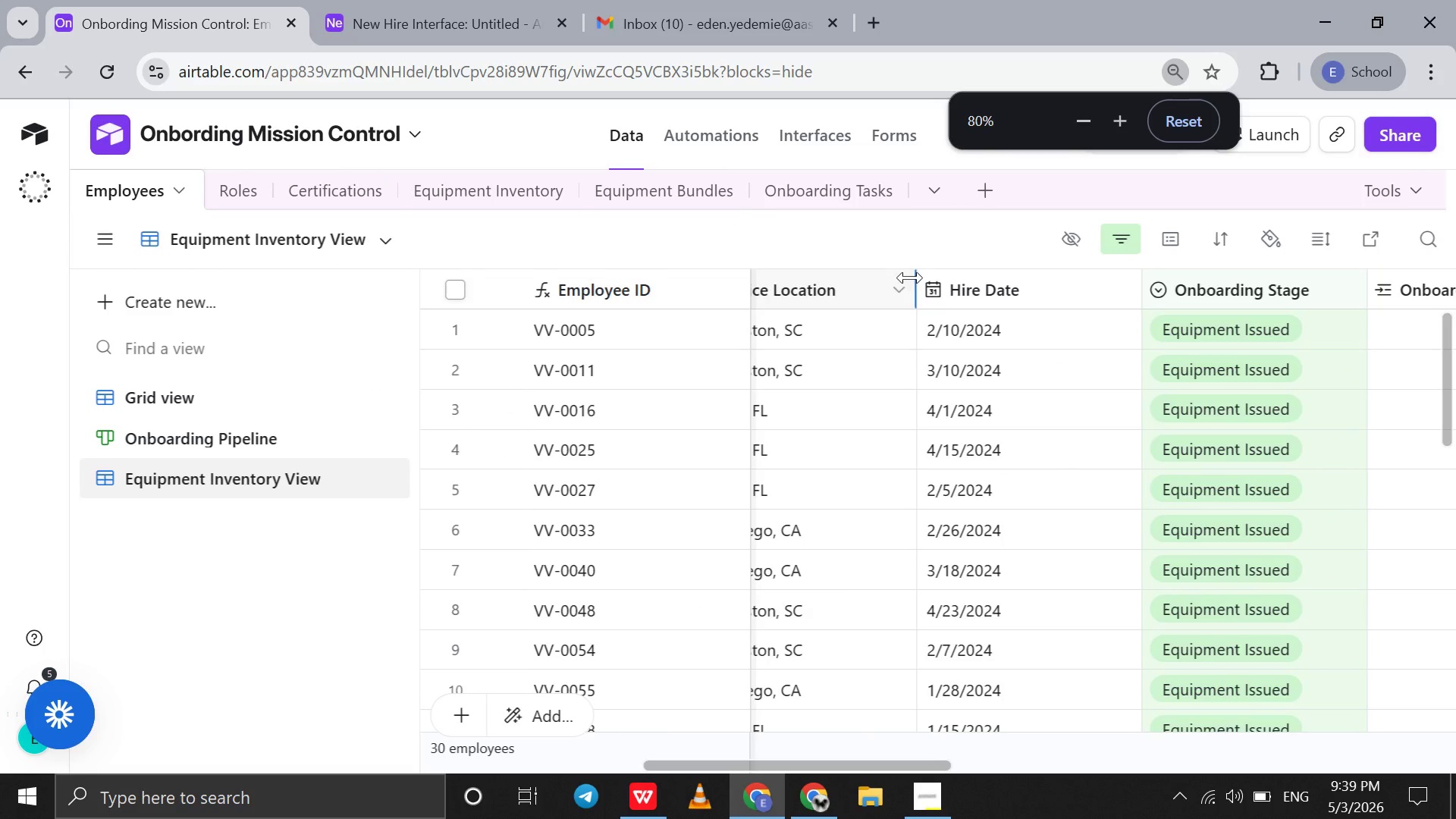 
hold_key(key=ControlLeft, duration=0.59)
 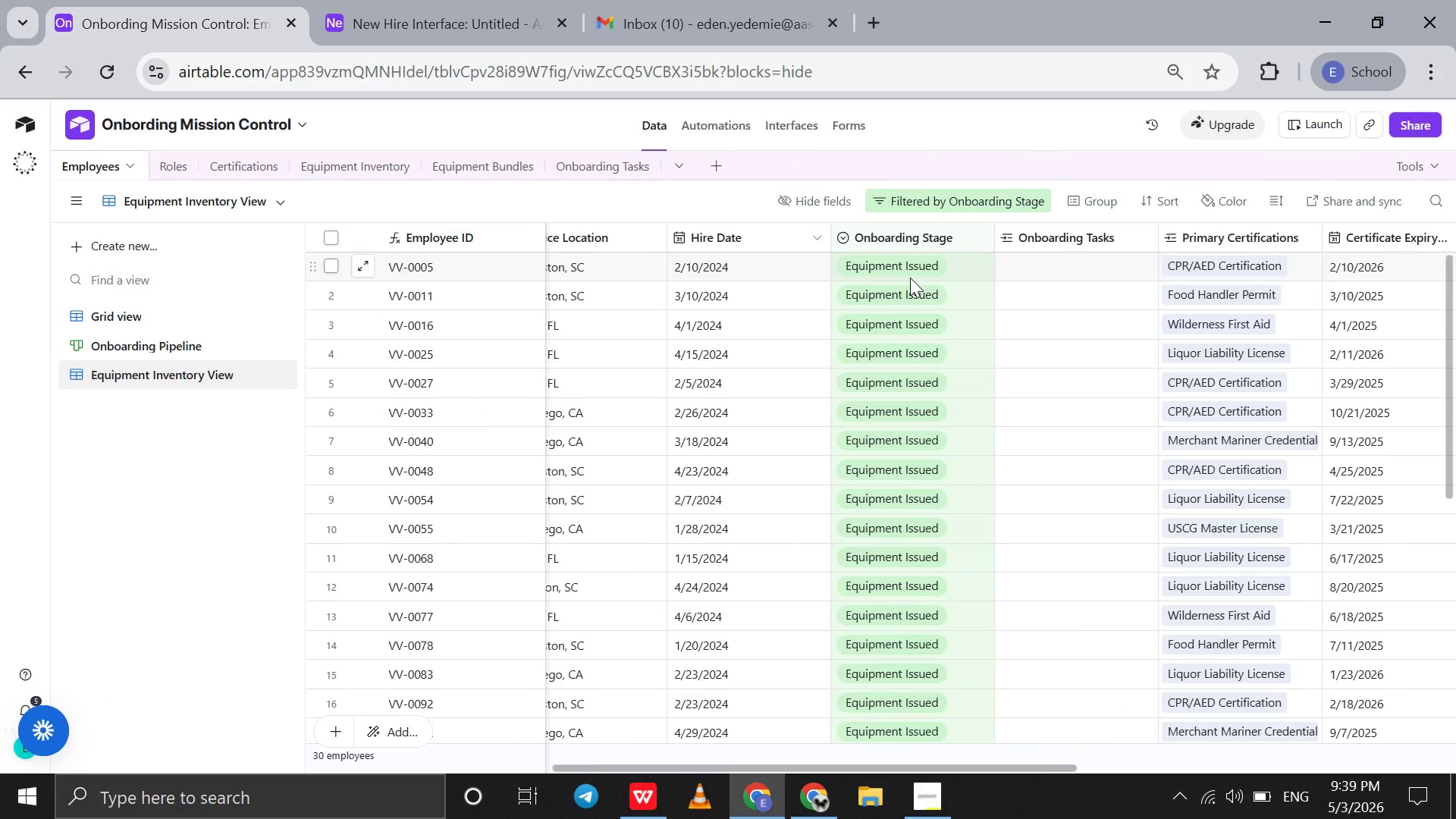 
key(Control+ControlLeft)
 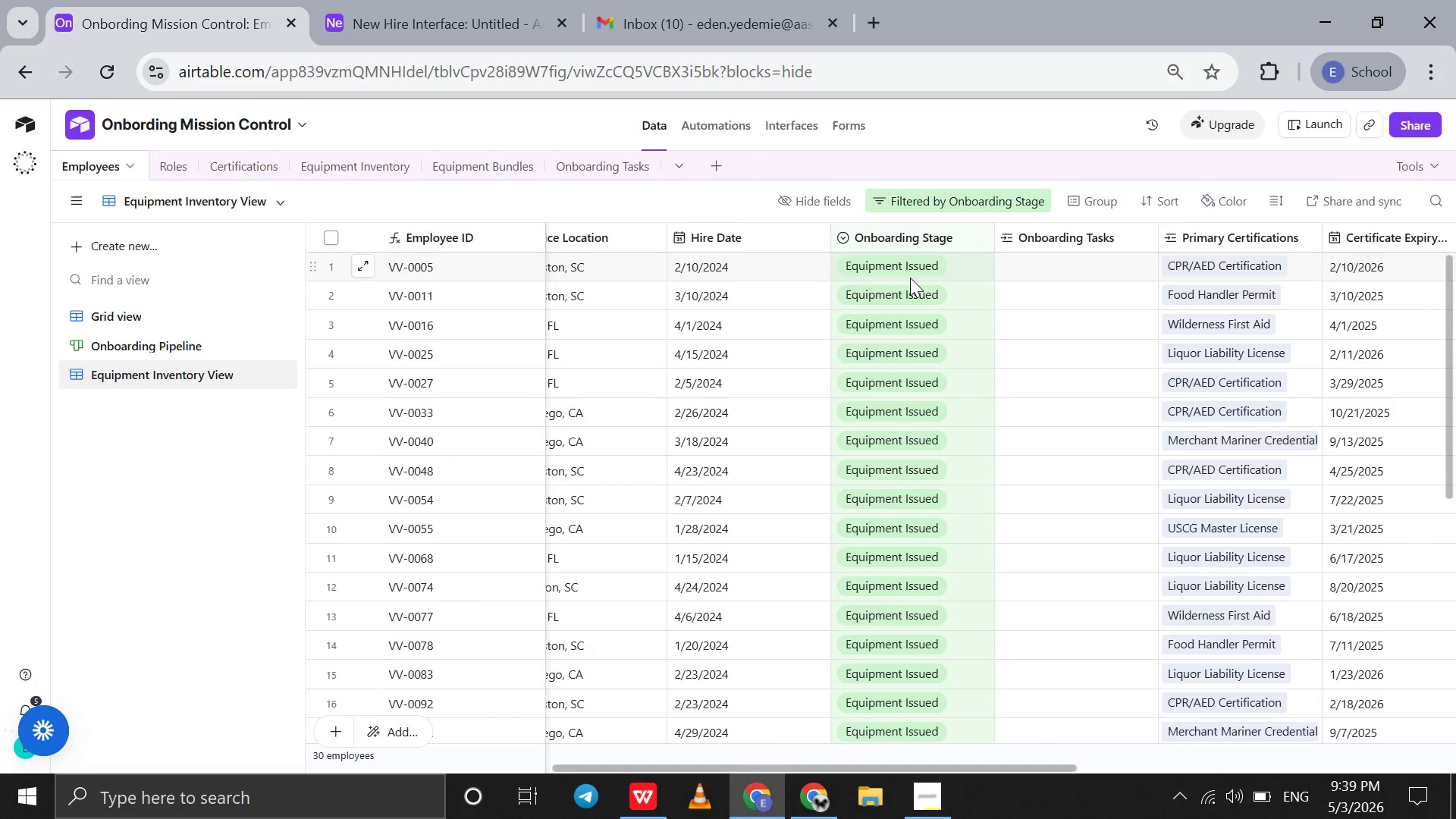 
hold_key(key=ControlLeft, duration=1.03)
 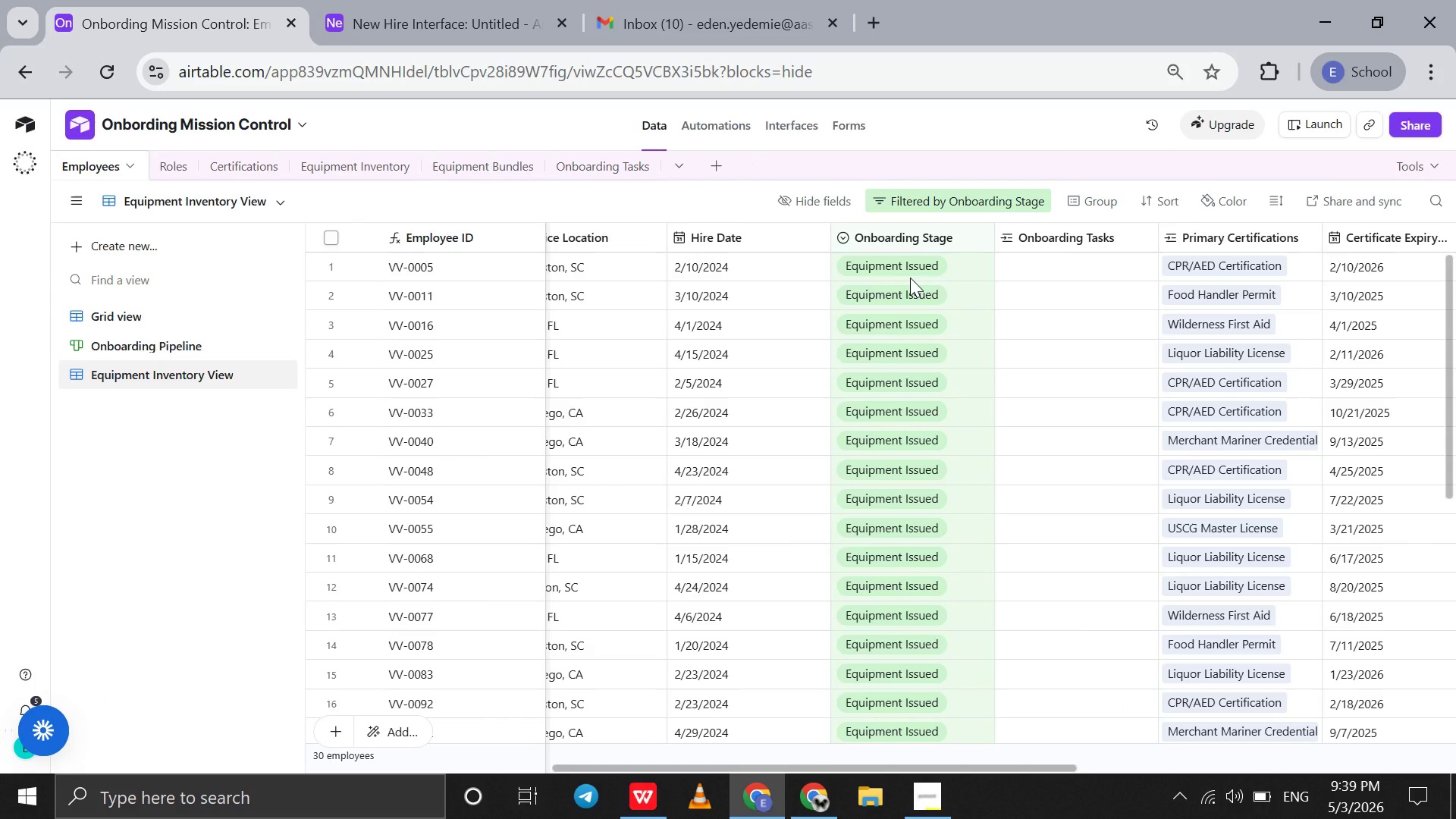 
key(Control+ControlLeft)
 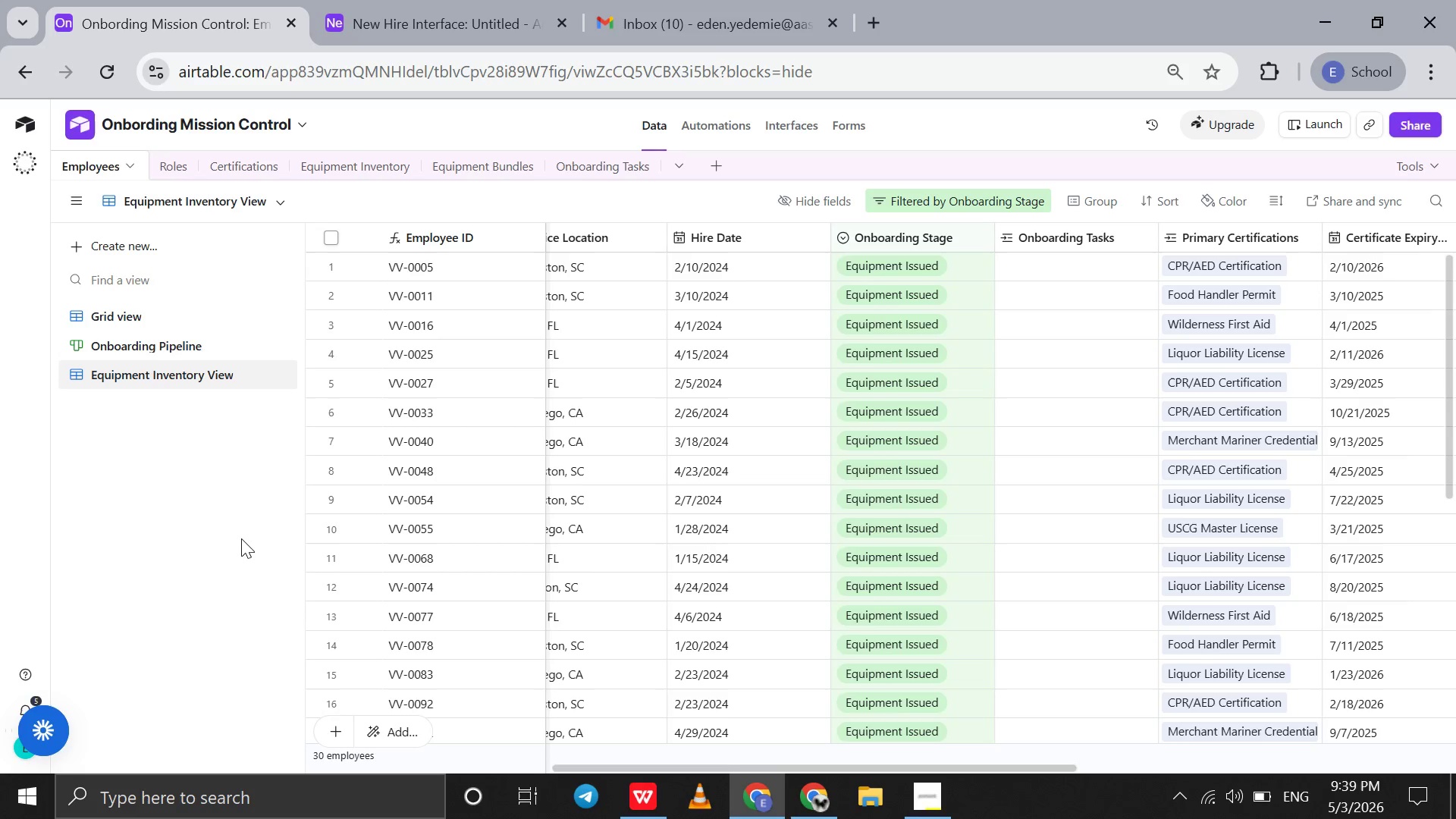 
key(Control+ControlLeft)
 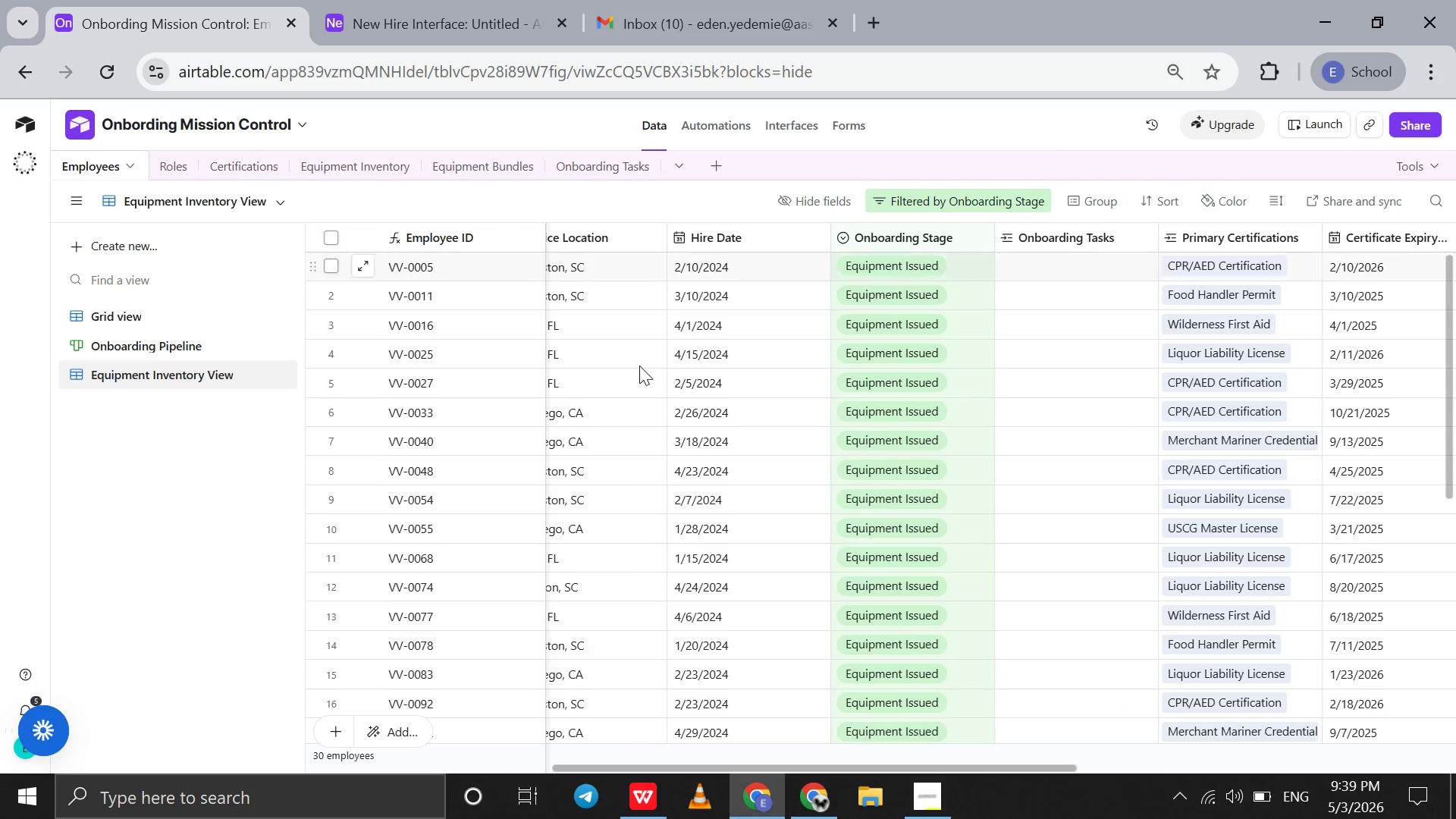 
key(Control+ControlLeft)
 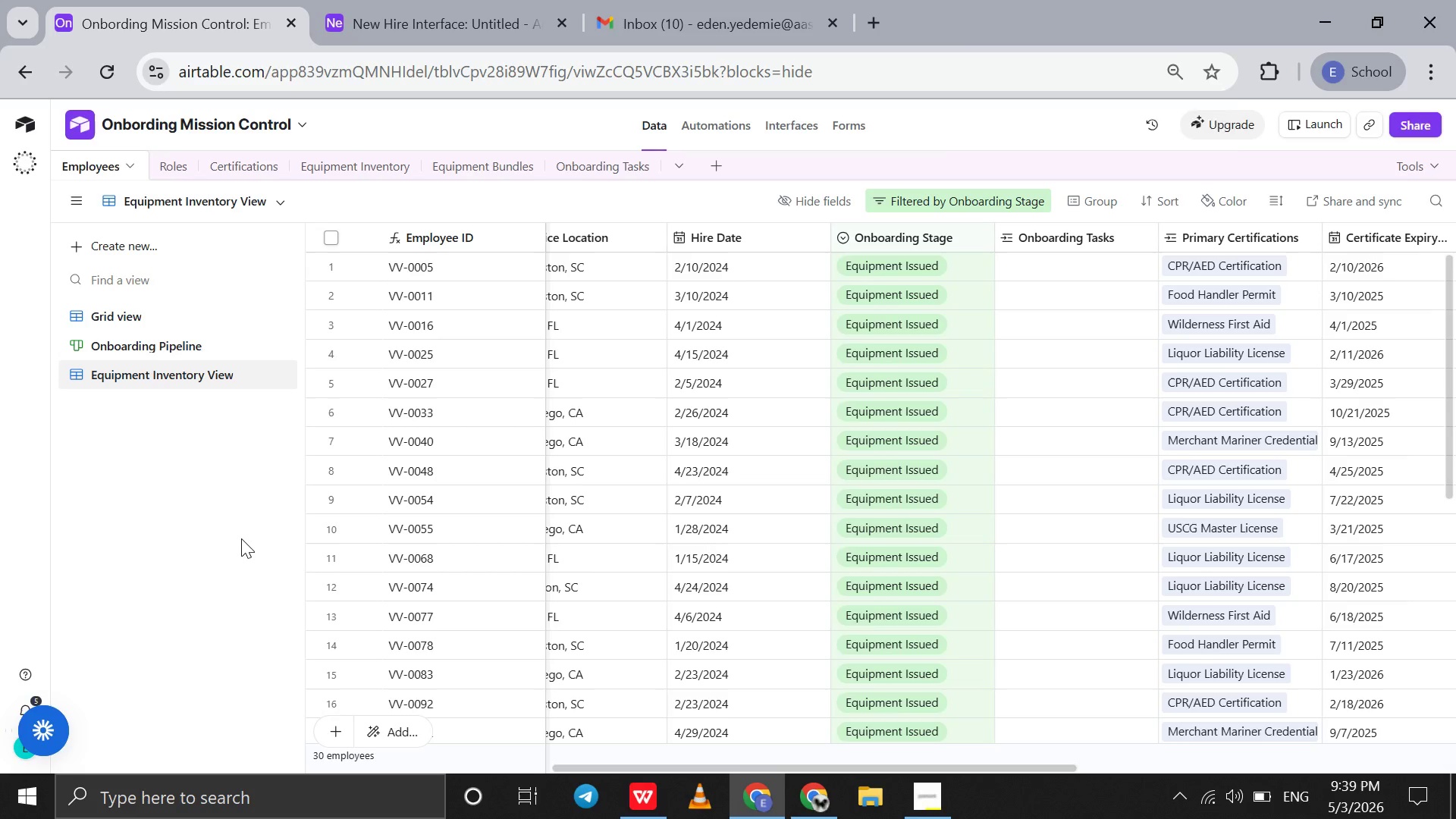 
key(Control+ControlLeft)
 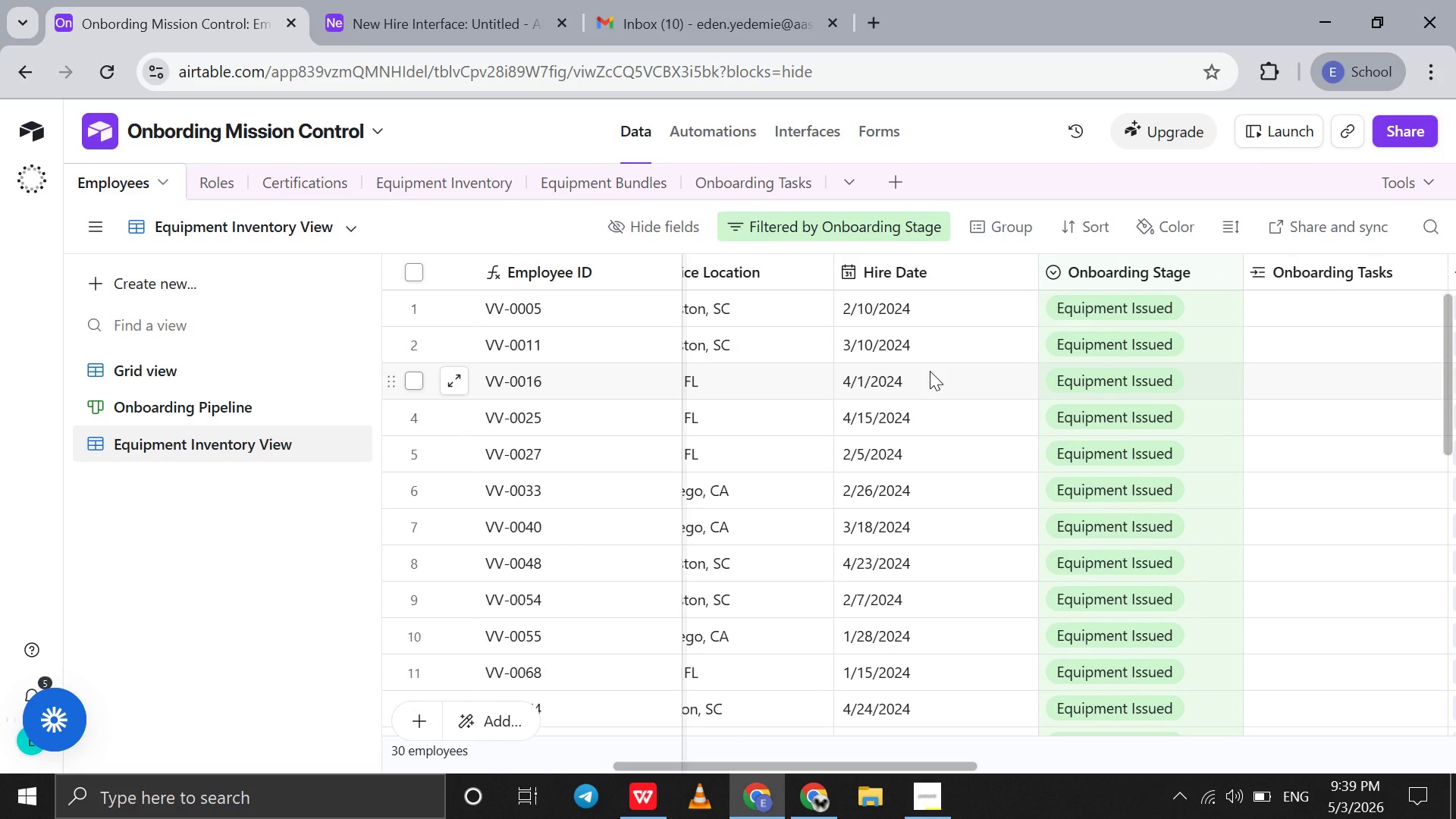 
hold_key(key=ControlLeft, duration=0.48)
 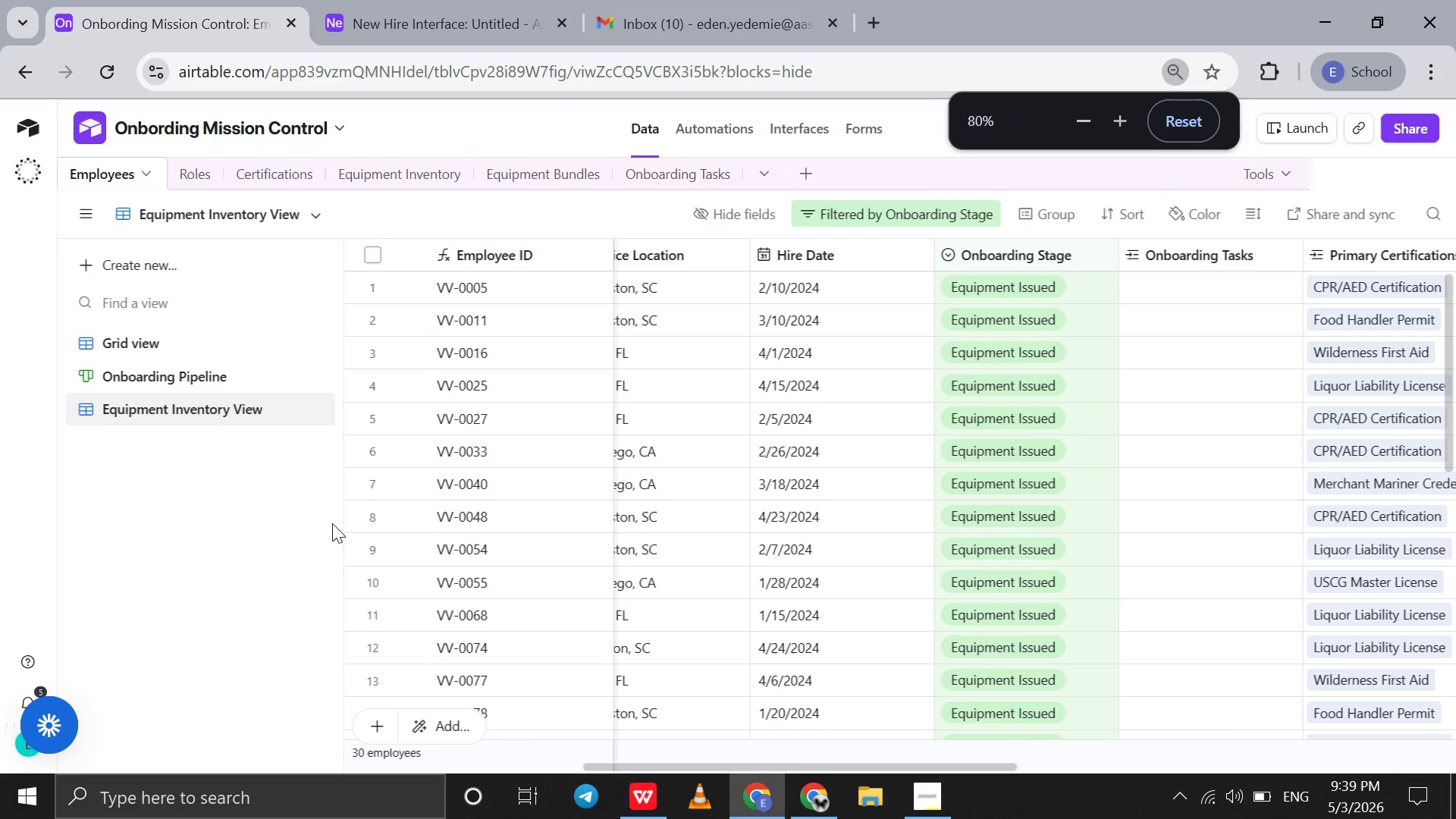 
hold_key(key=ControlLeft, duration=0.55)
 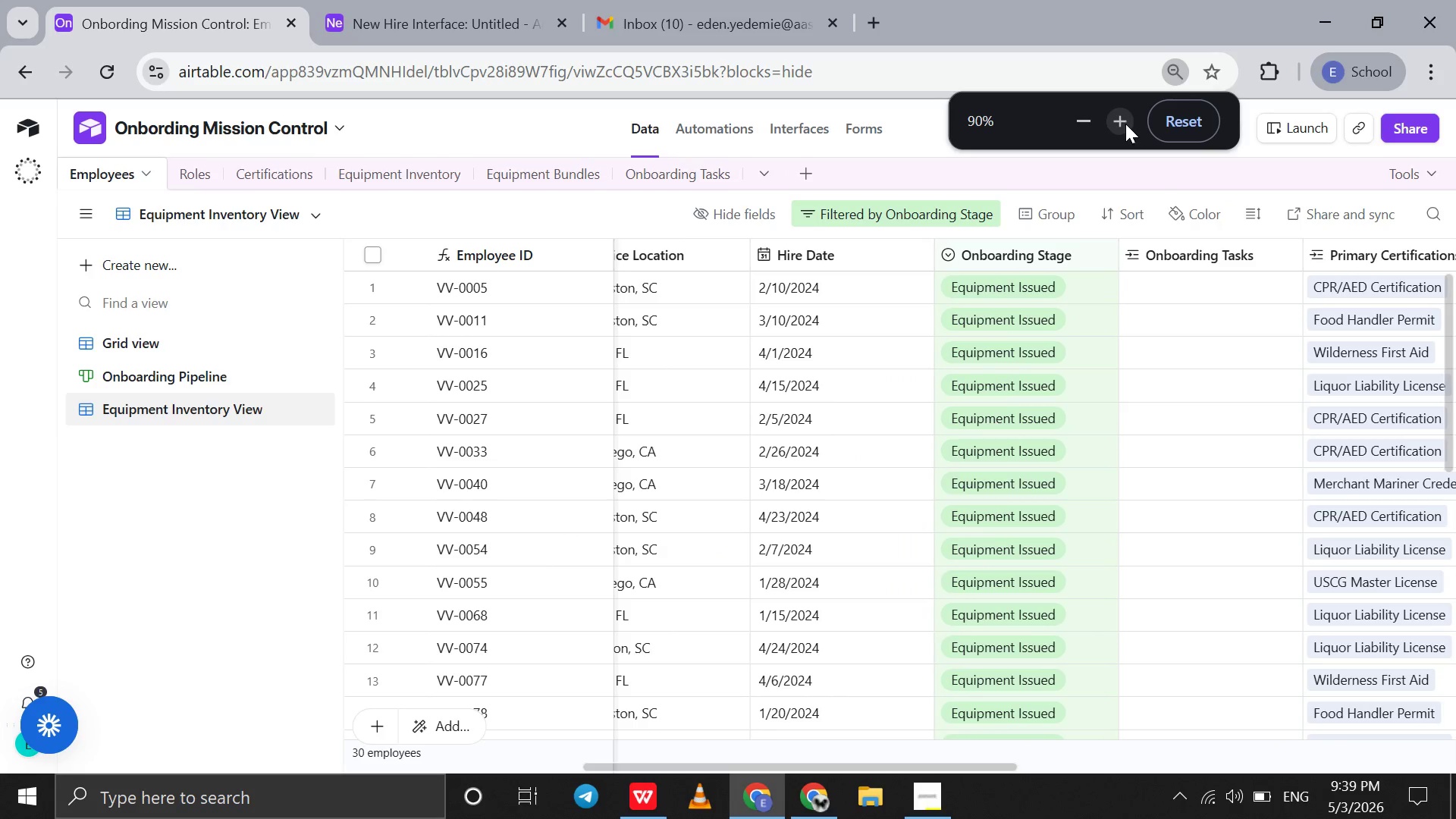 
left_click([1122, 124])
 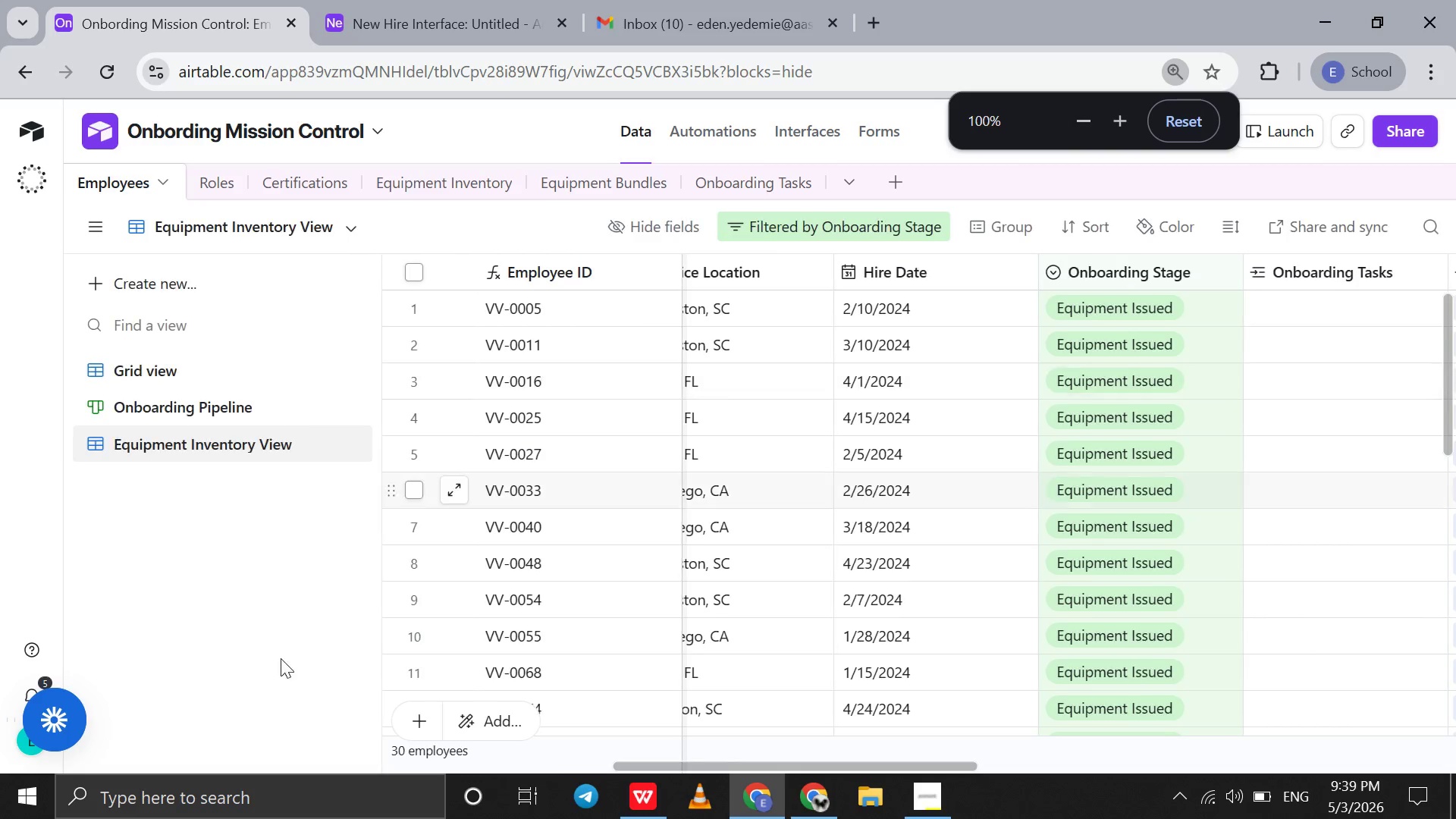 
left_click([239, 667])
 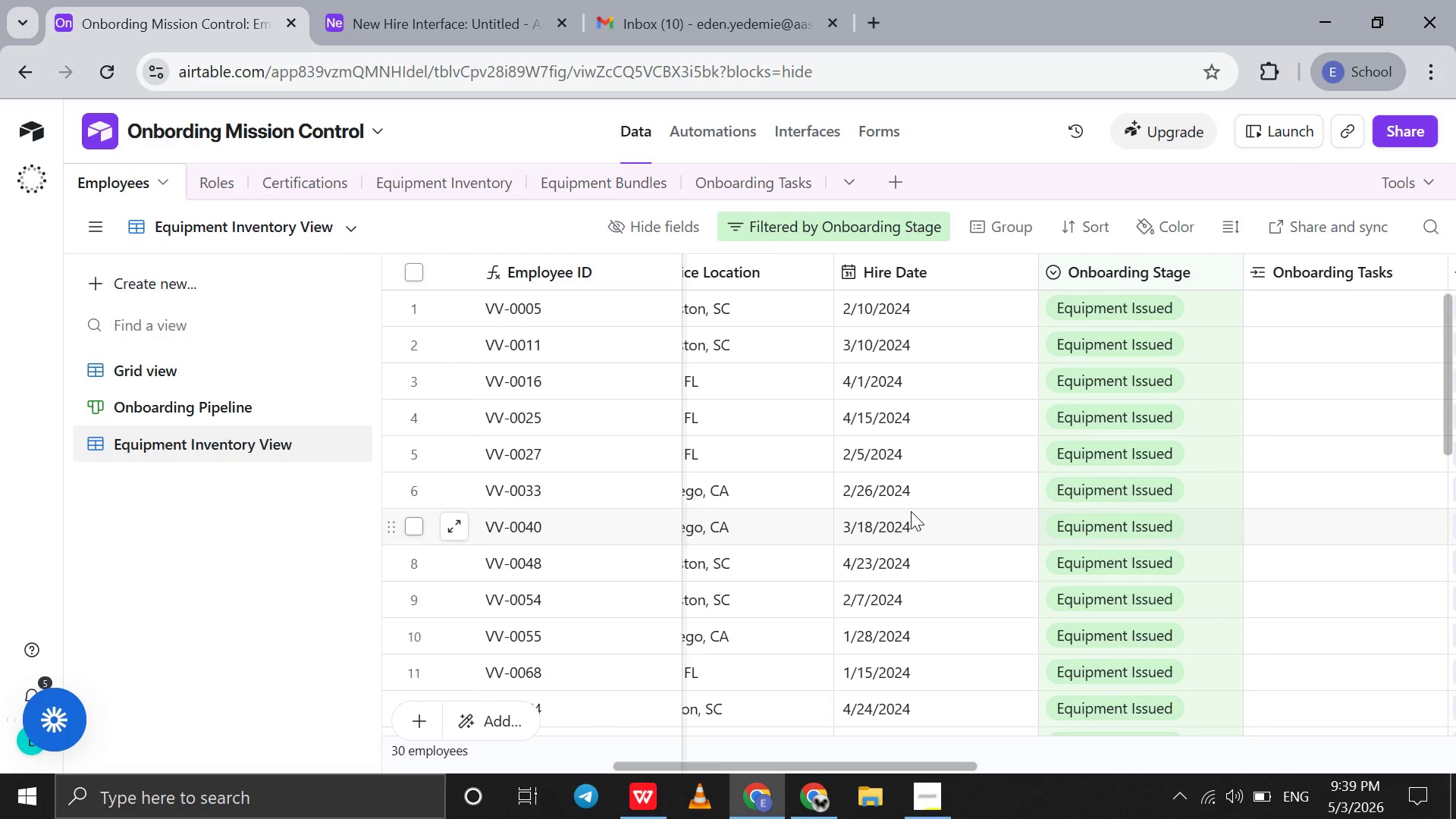 
scroll: coordinate [911, 511], scroll_direction: none, amount: 0.0
 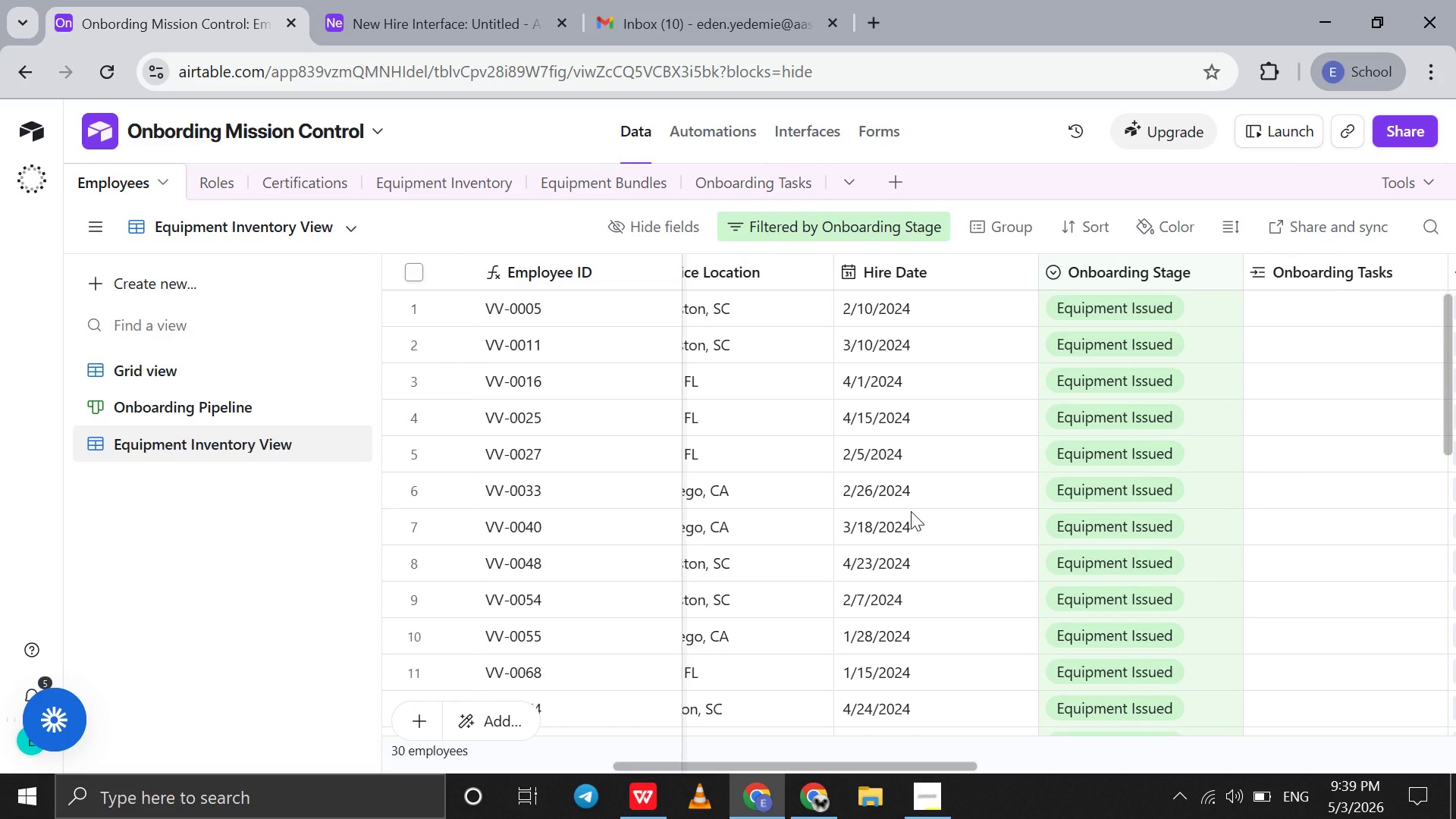 
hold_key(key=AltLeft, duration=0.69)
 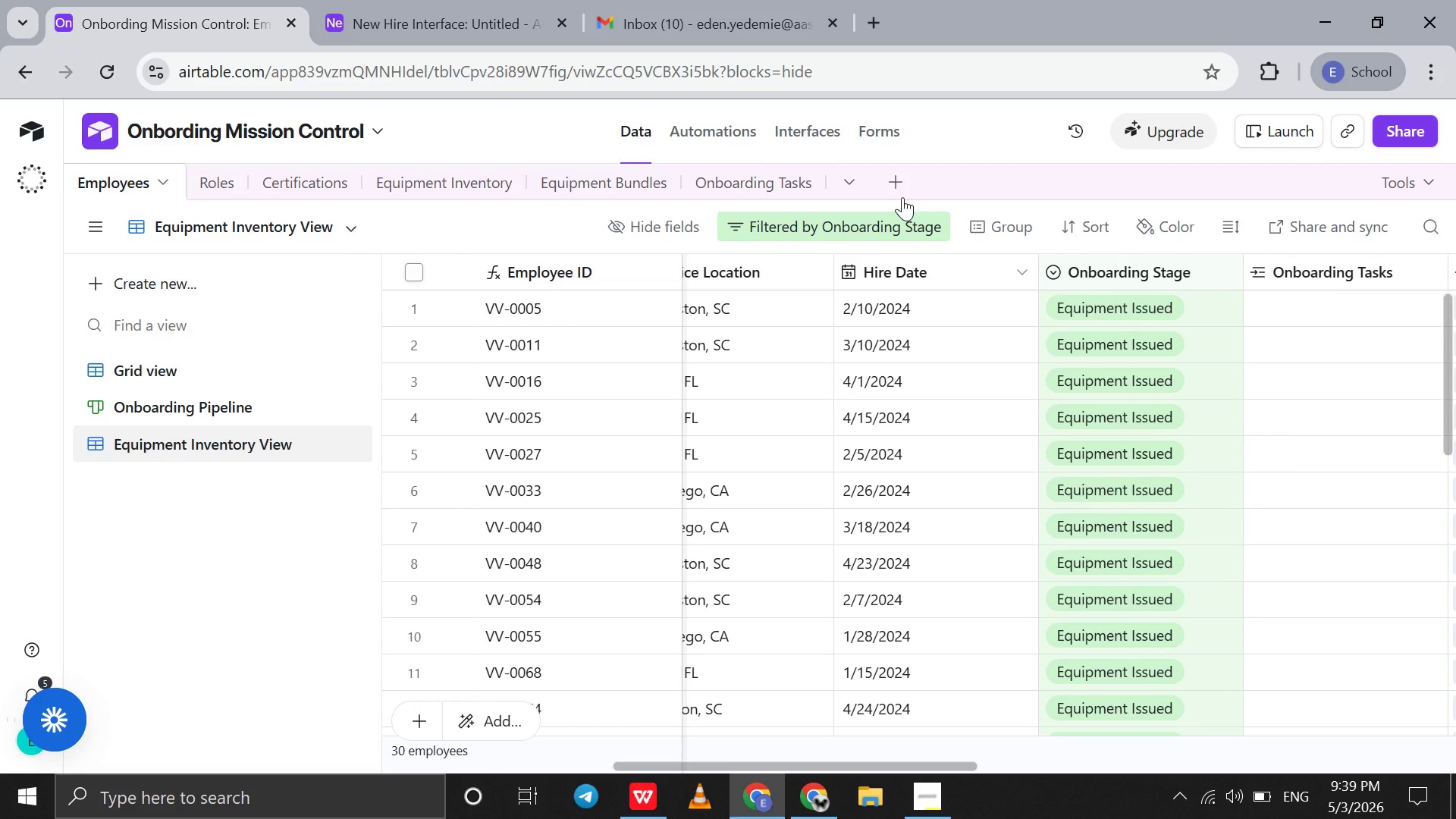 
hold_key(key=MetaLeft, duration=0.42)
 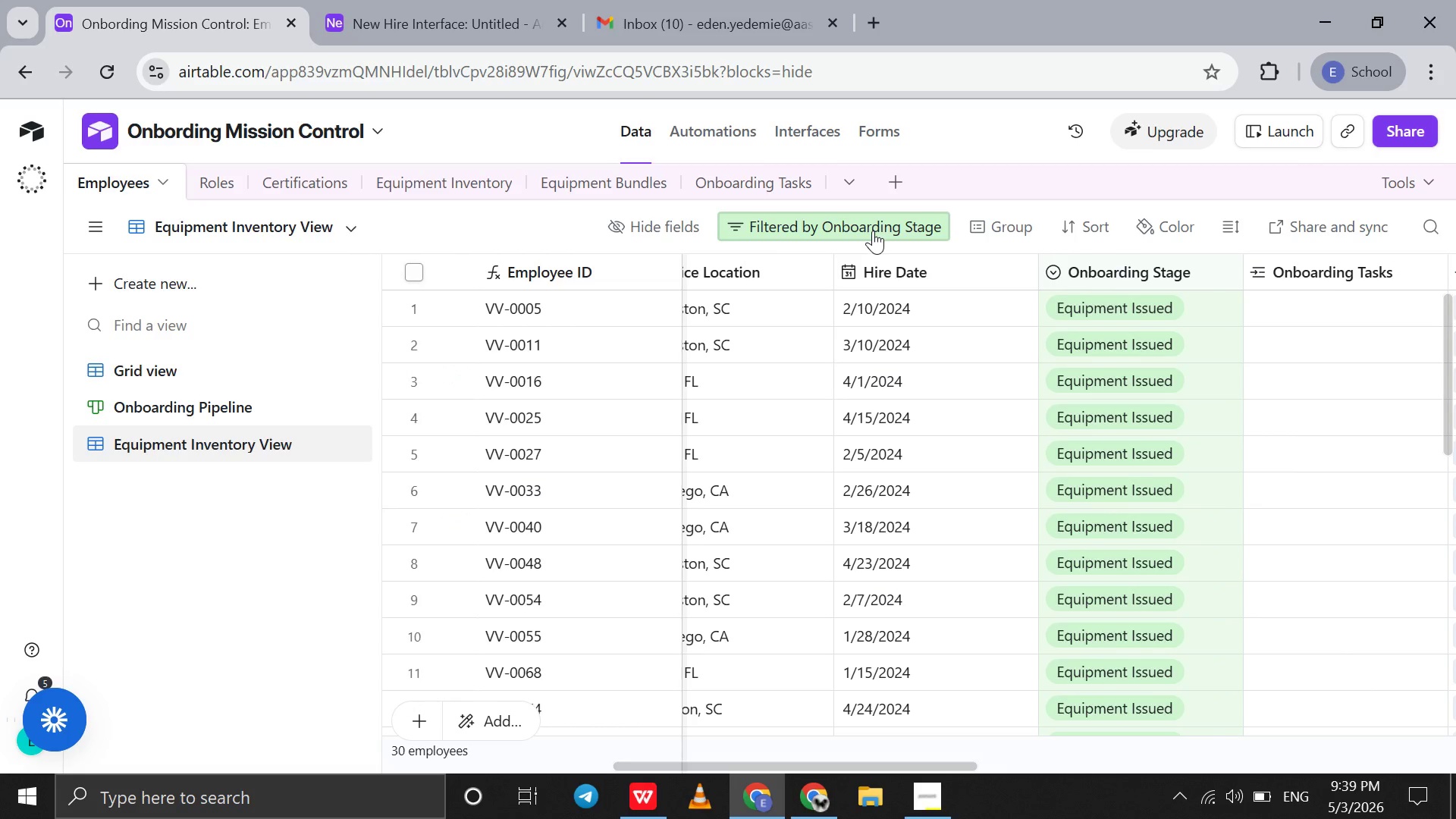 
left_click([873, 231])
 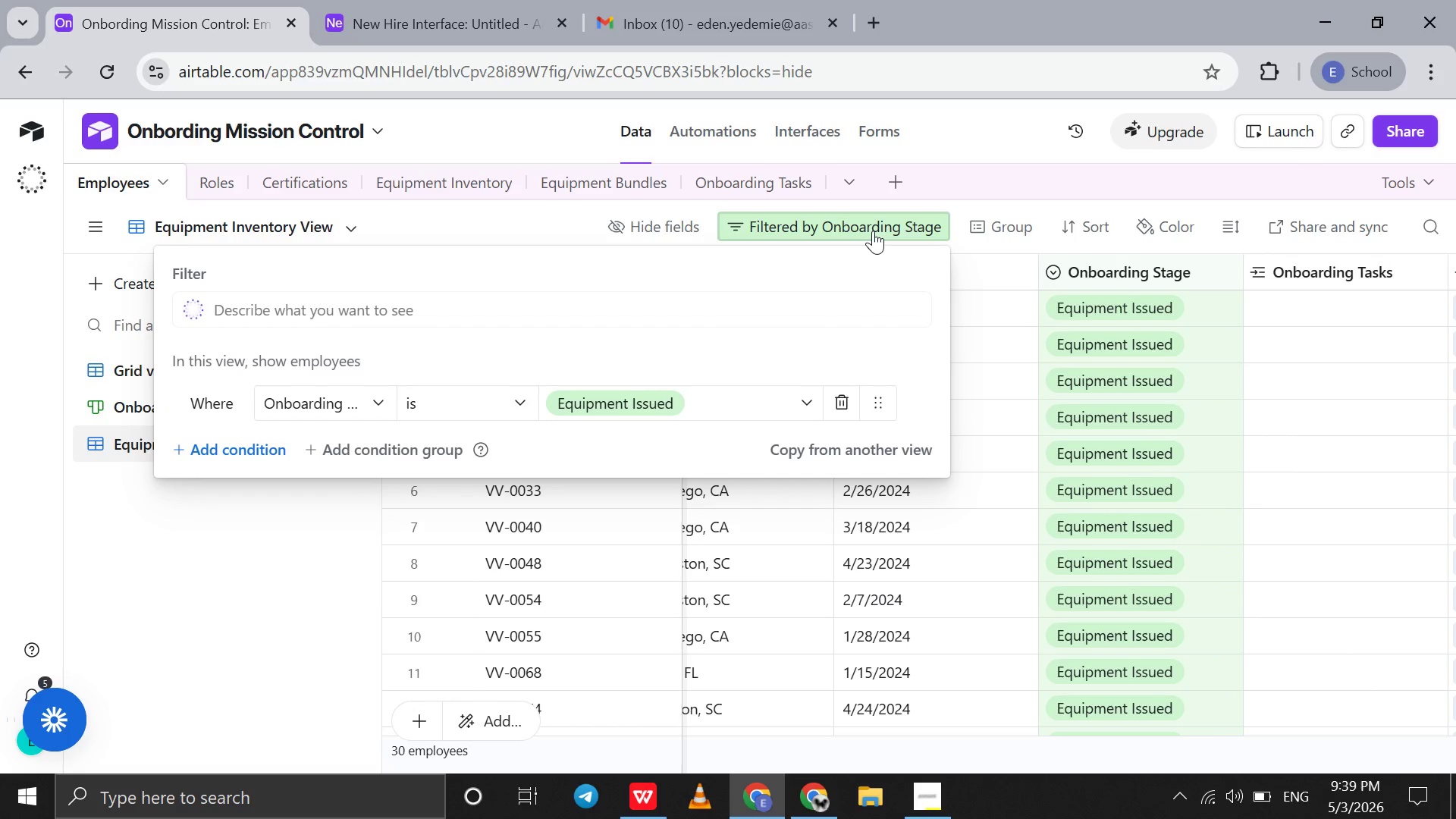 
key(Alt+Meta+PrintScreen)
 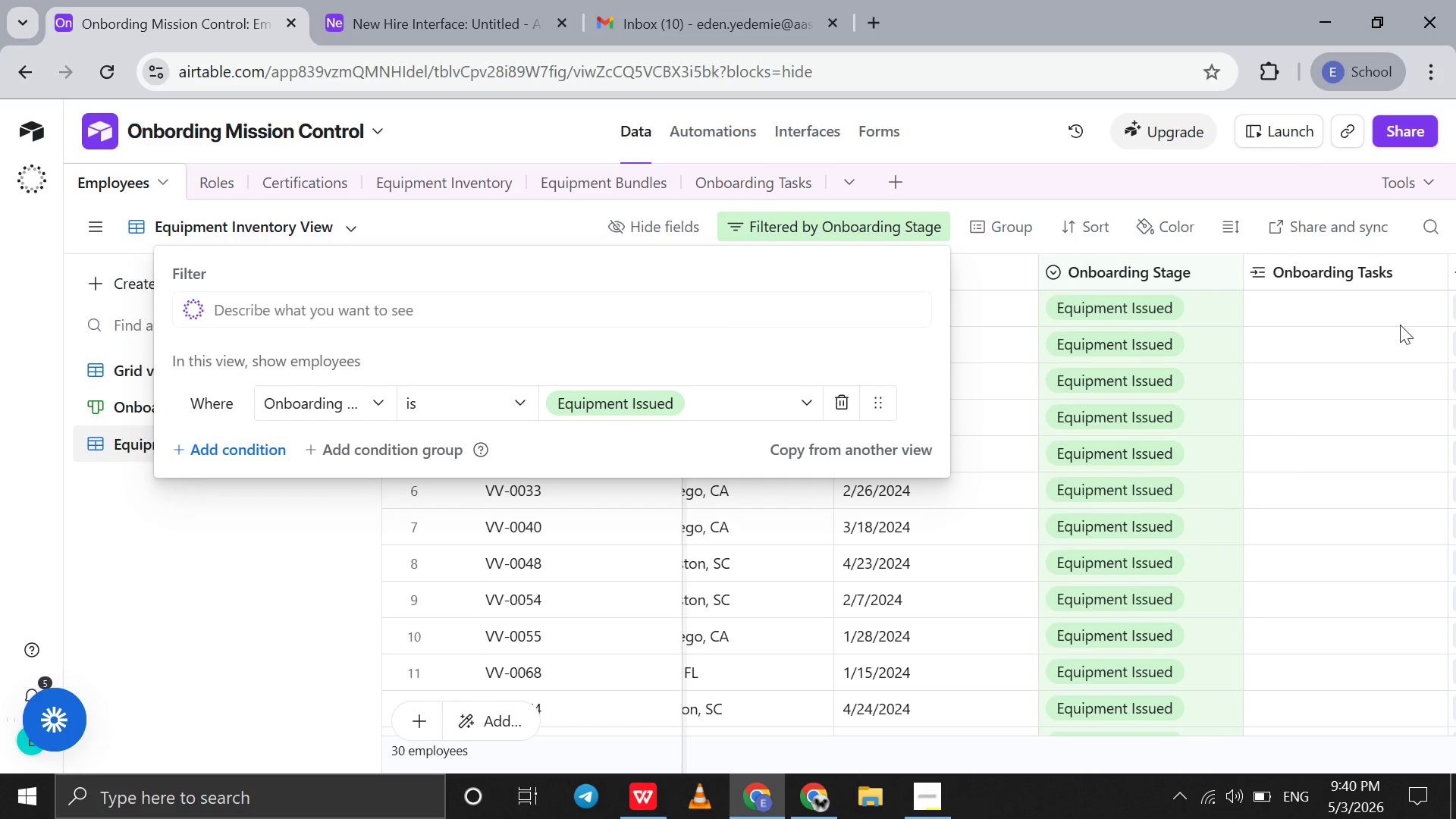 
left_click([1408, 328])
 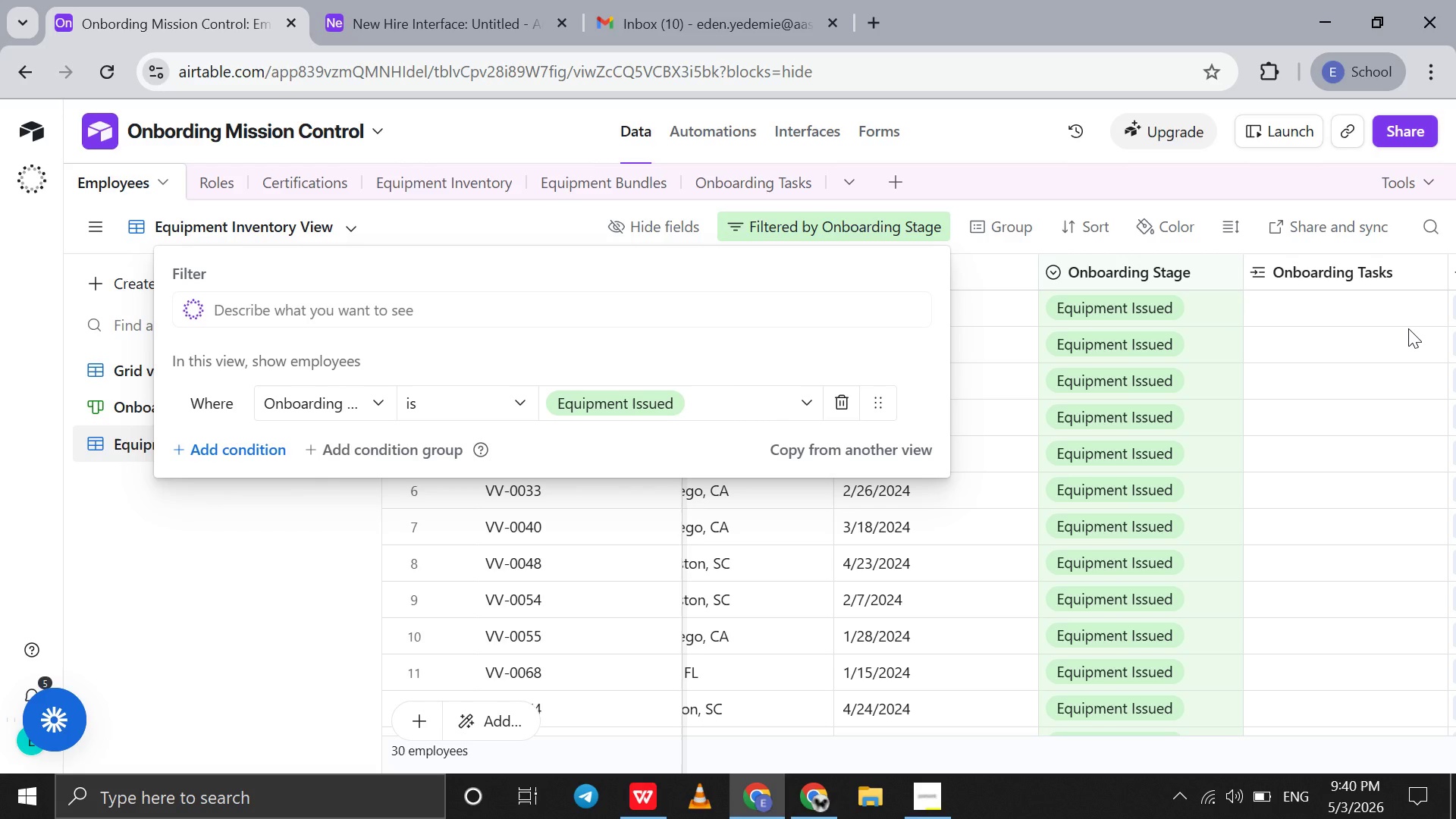 
wait(14.17)
 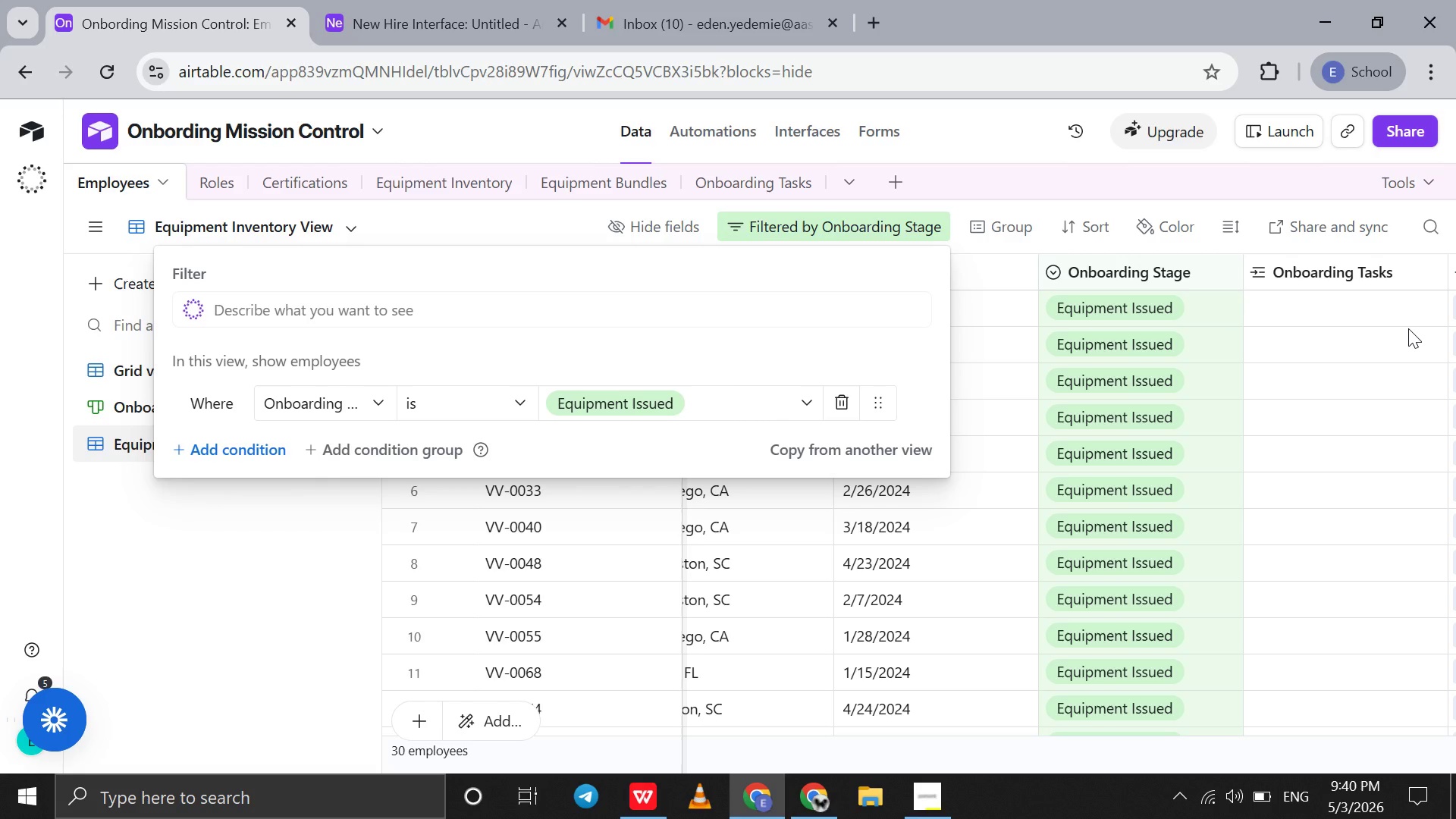 
left_click([256, 579])
 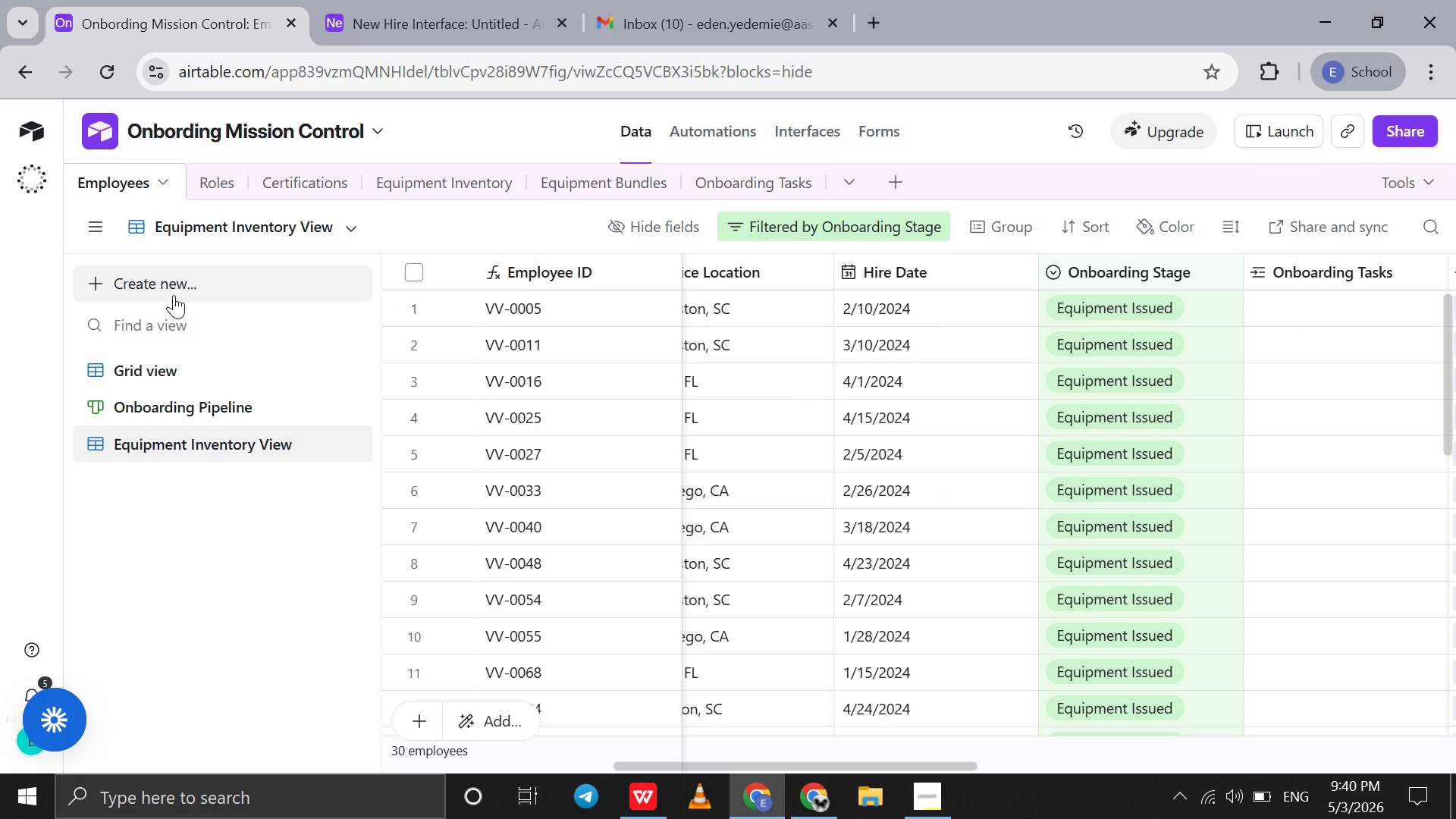 
left_click([174, 295])
 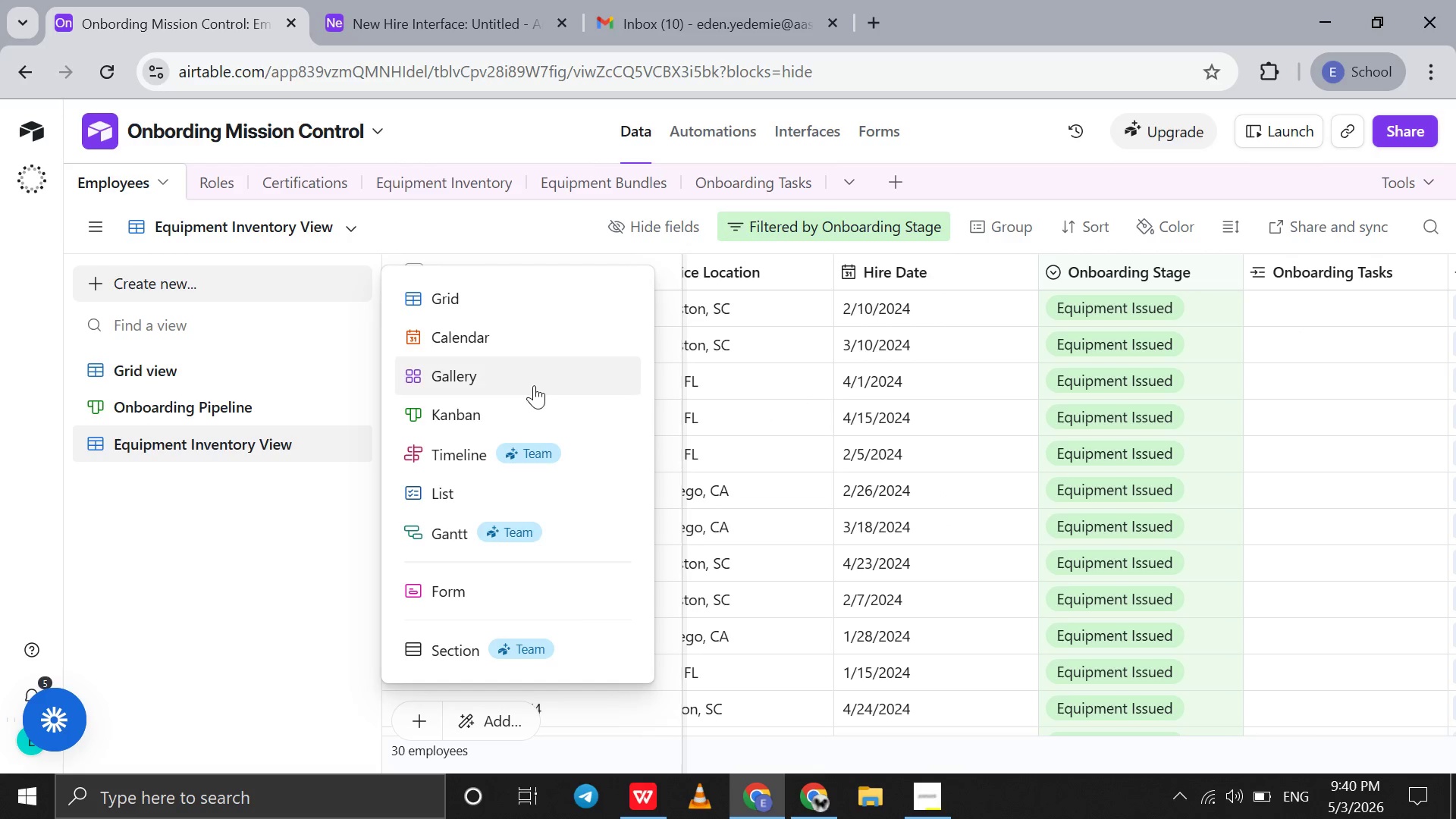 
left_click([560, 305])
 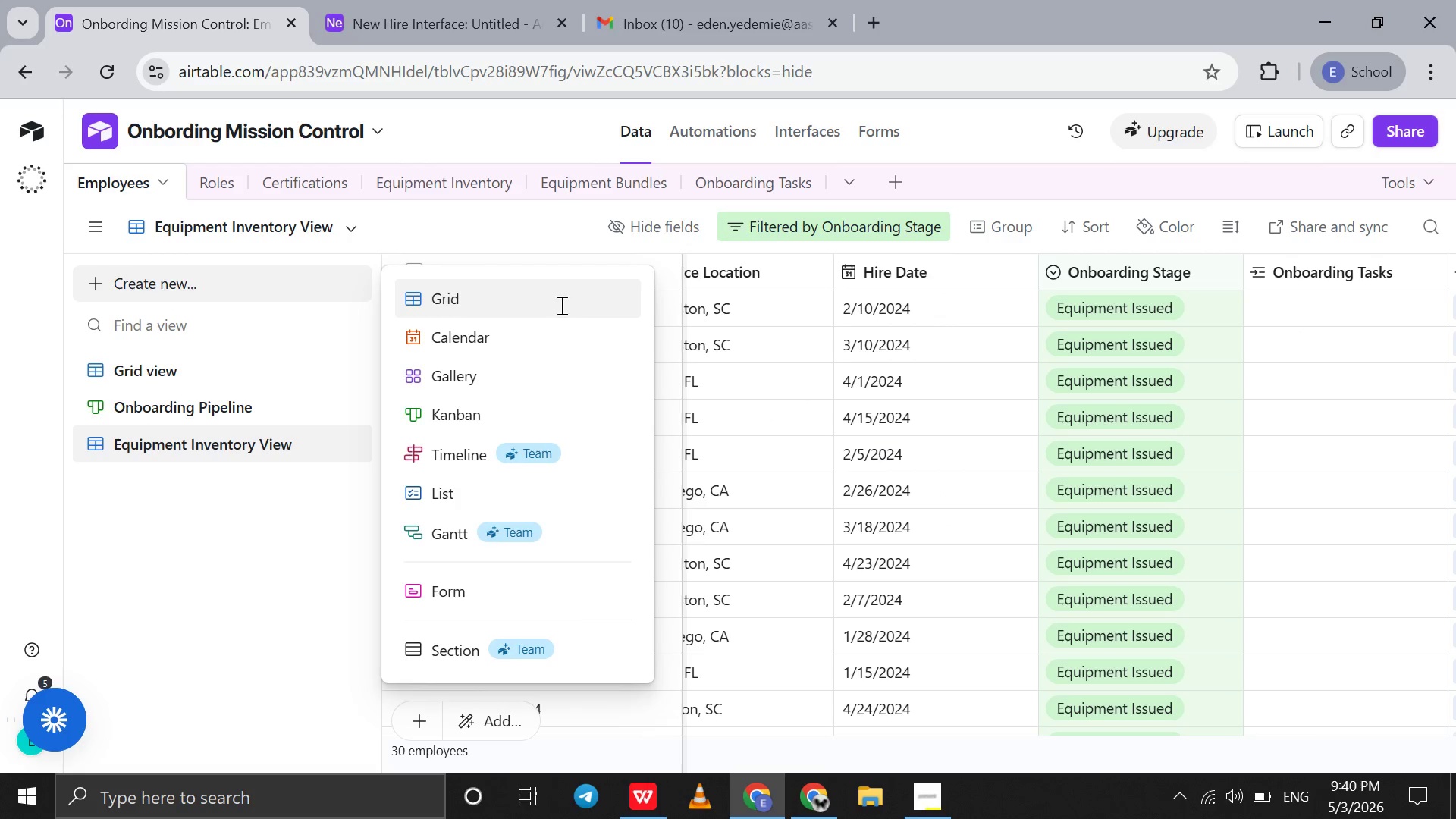 
key(Control+C)
 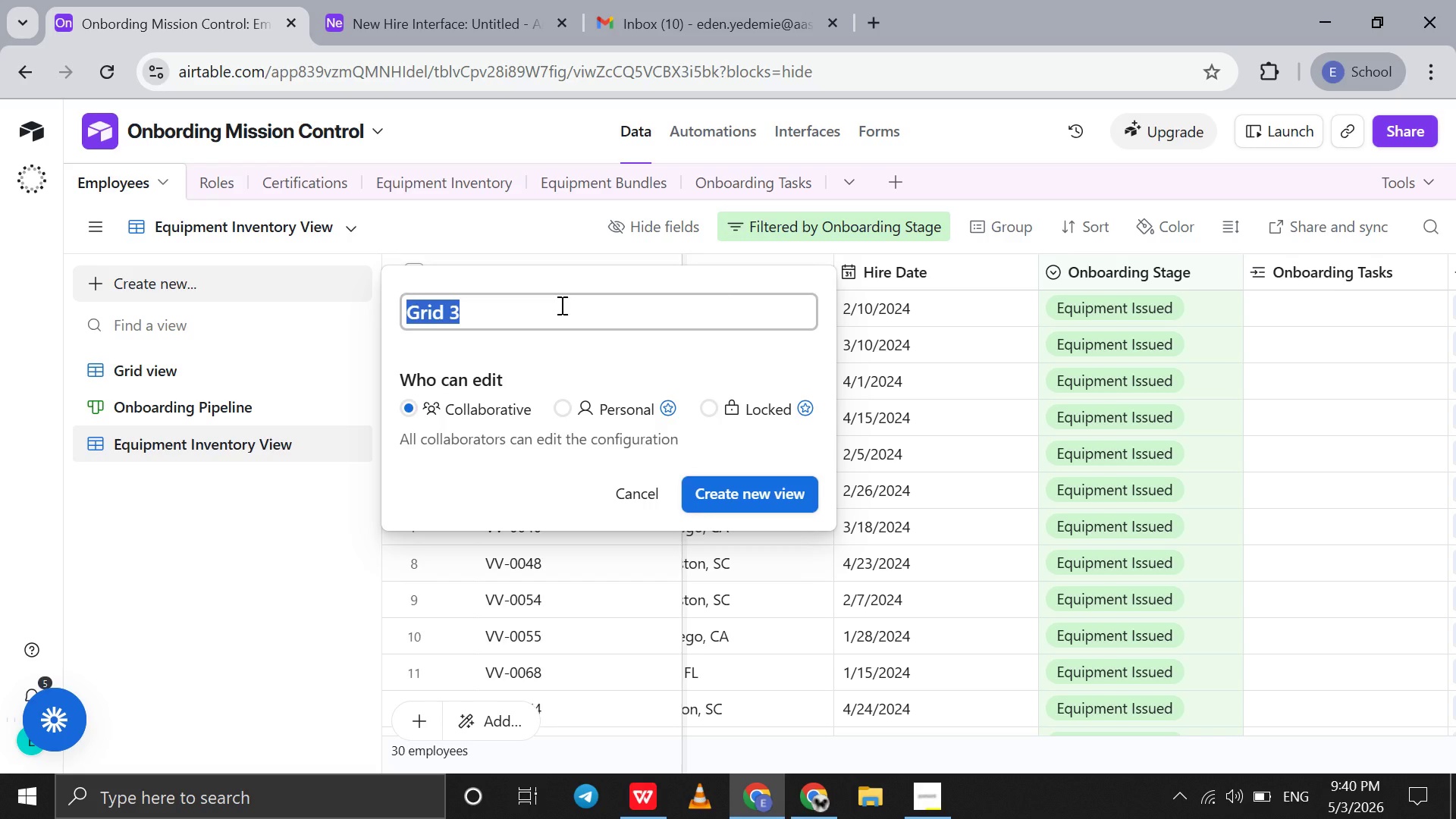 
type(Certification Expiry View)
 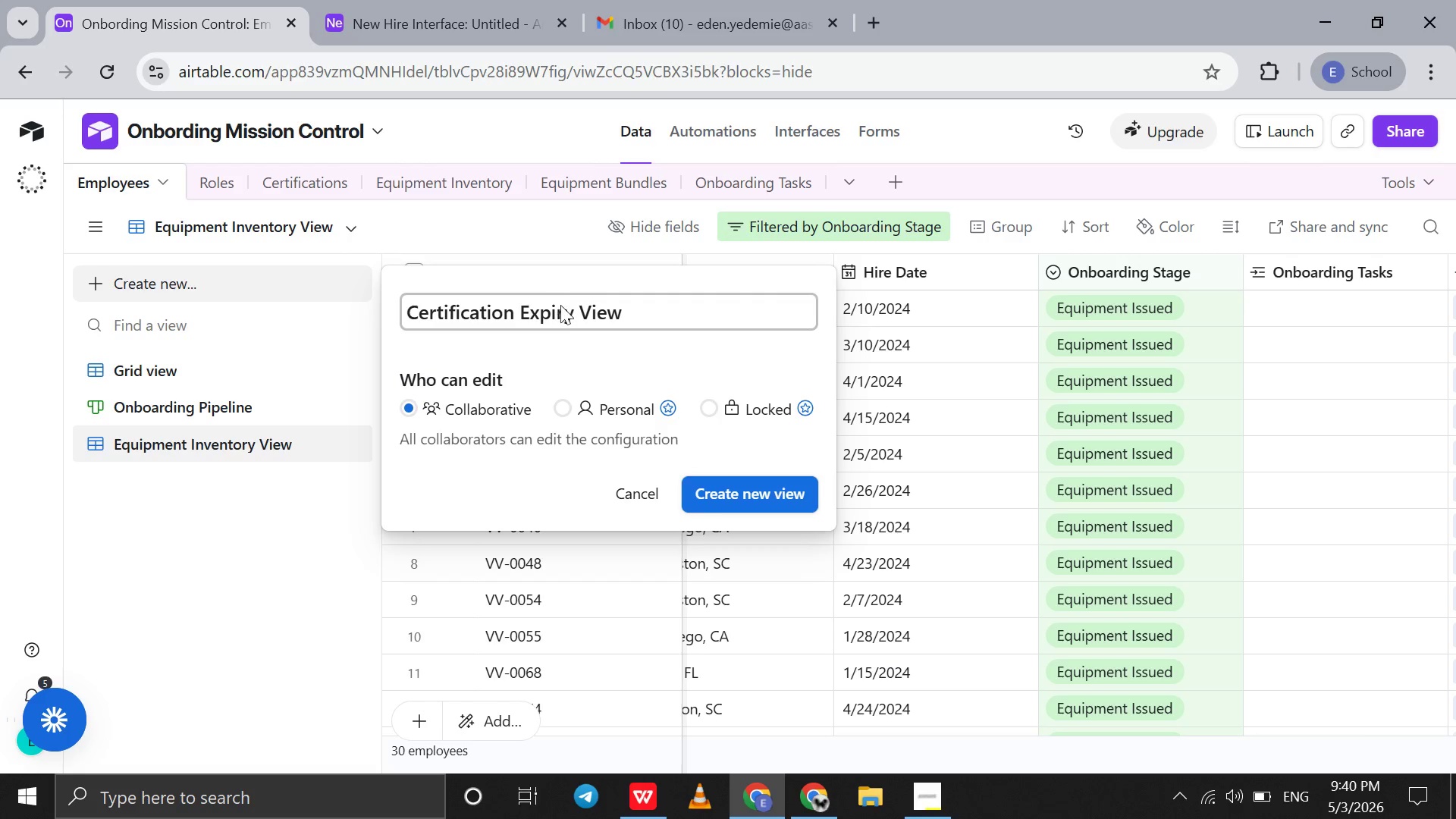 
key(Enter)
 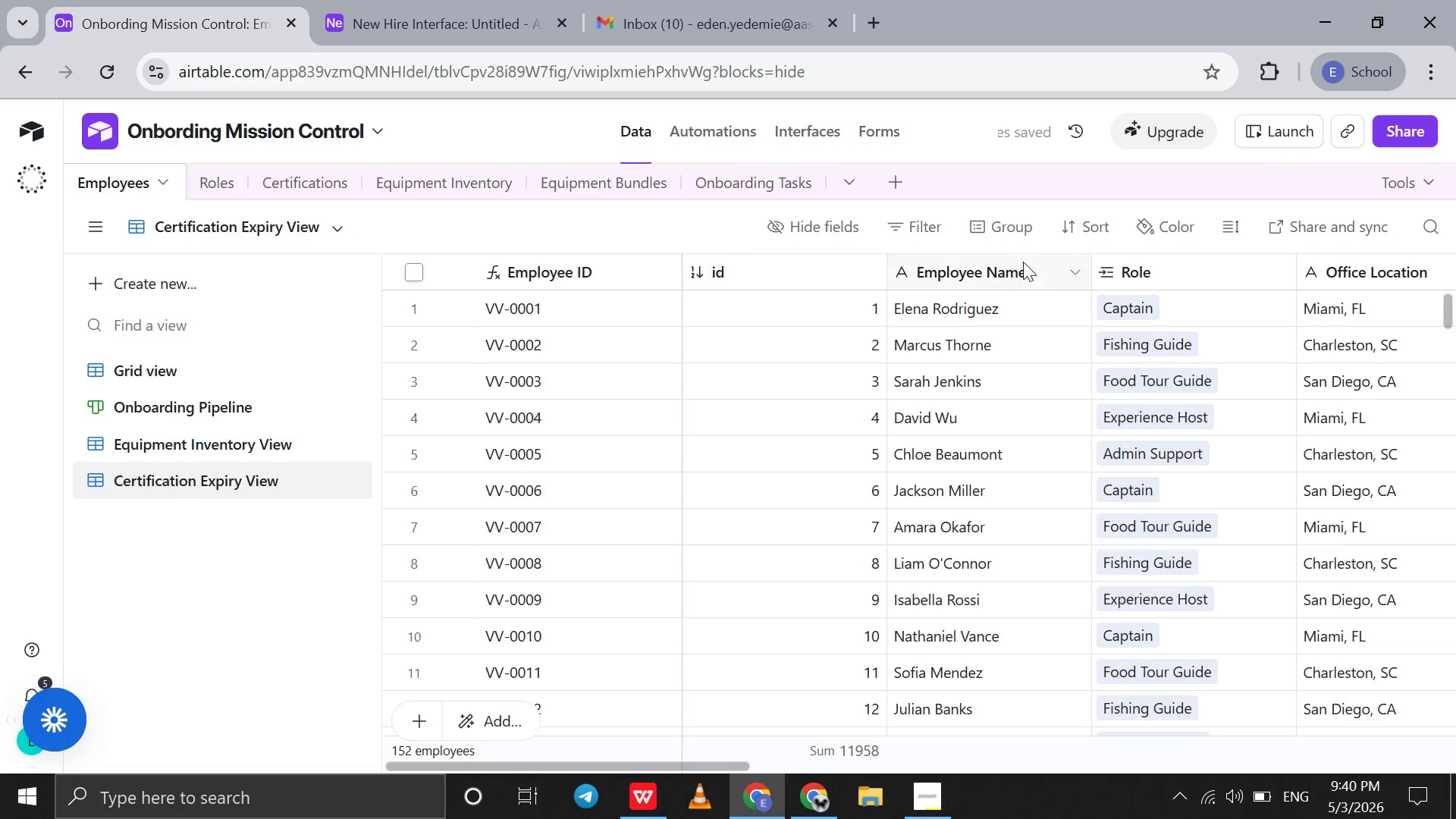 
left_click([907, 220])
 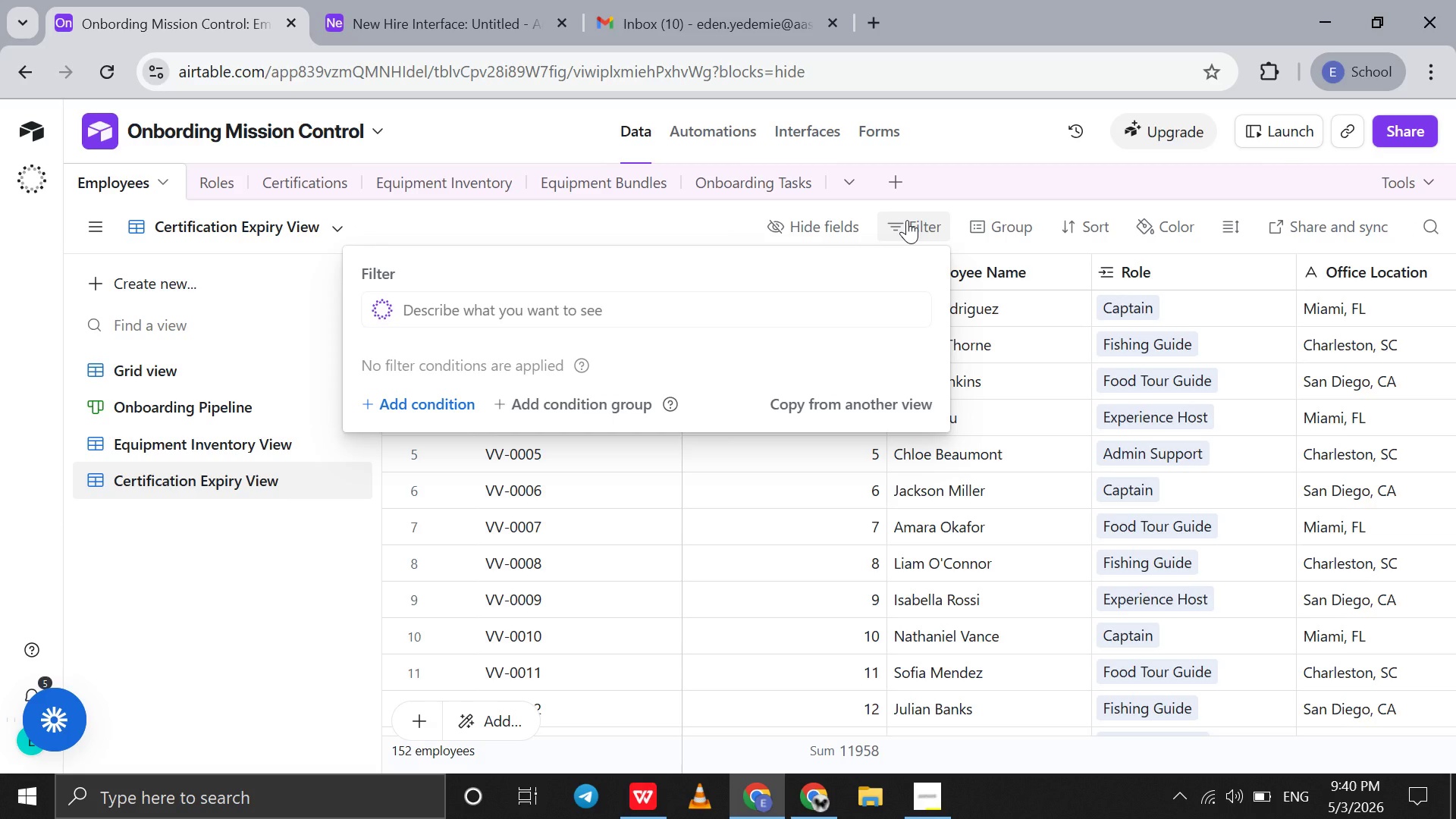 
wait(12.51)
 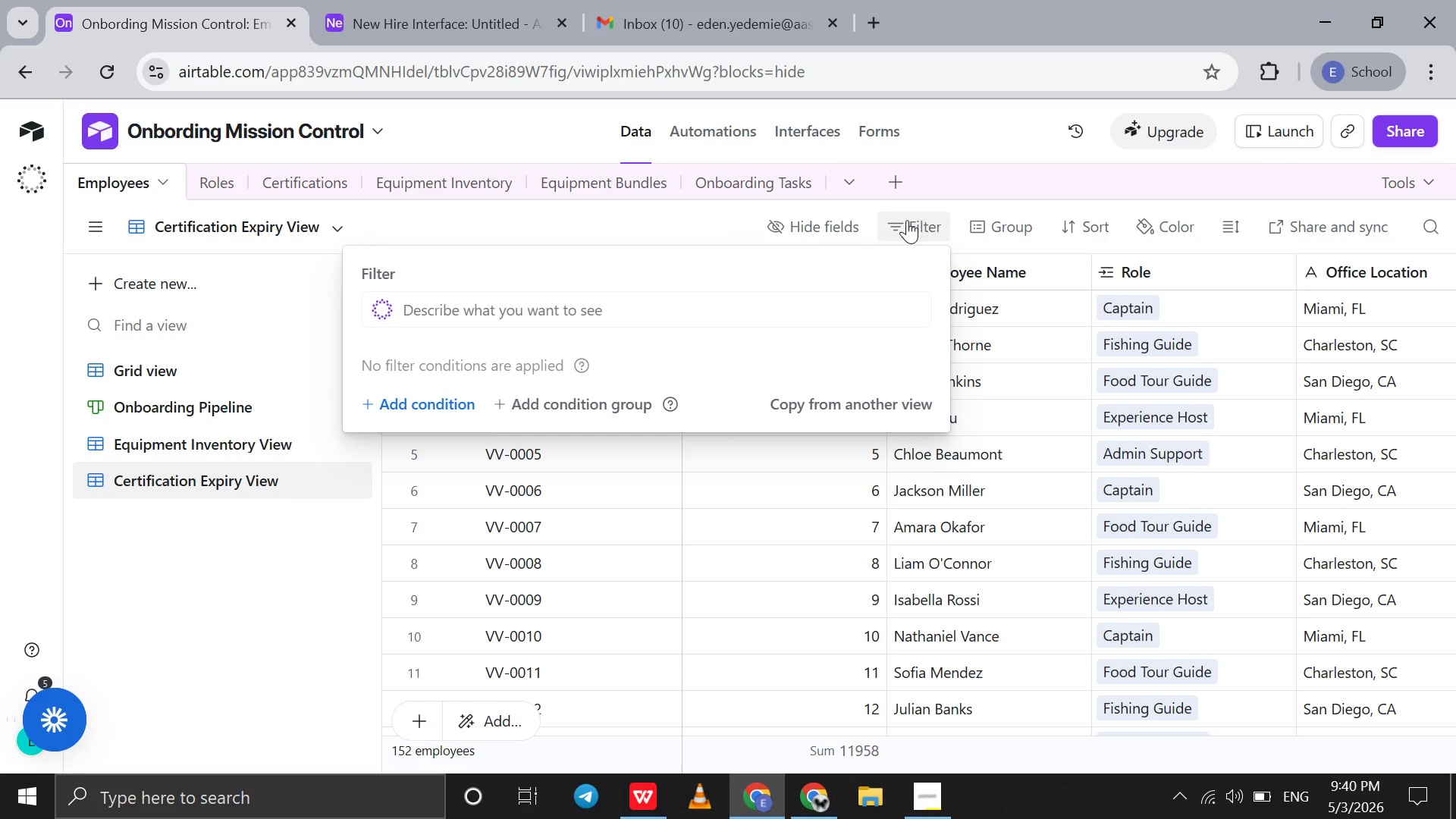 
left_click([444, 400])
 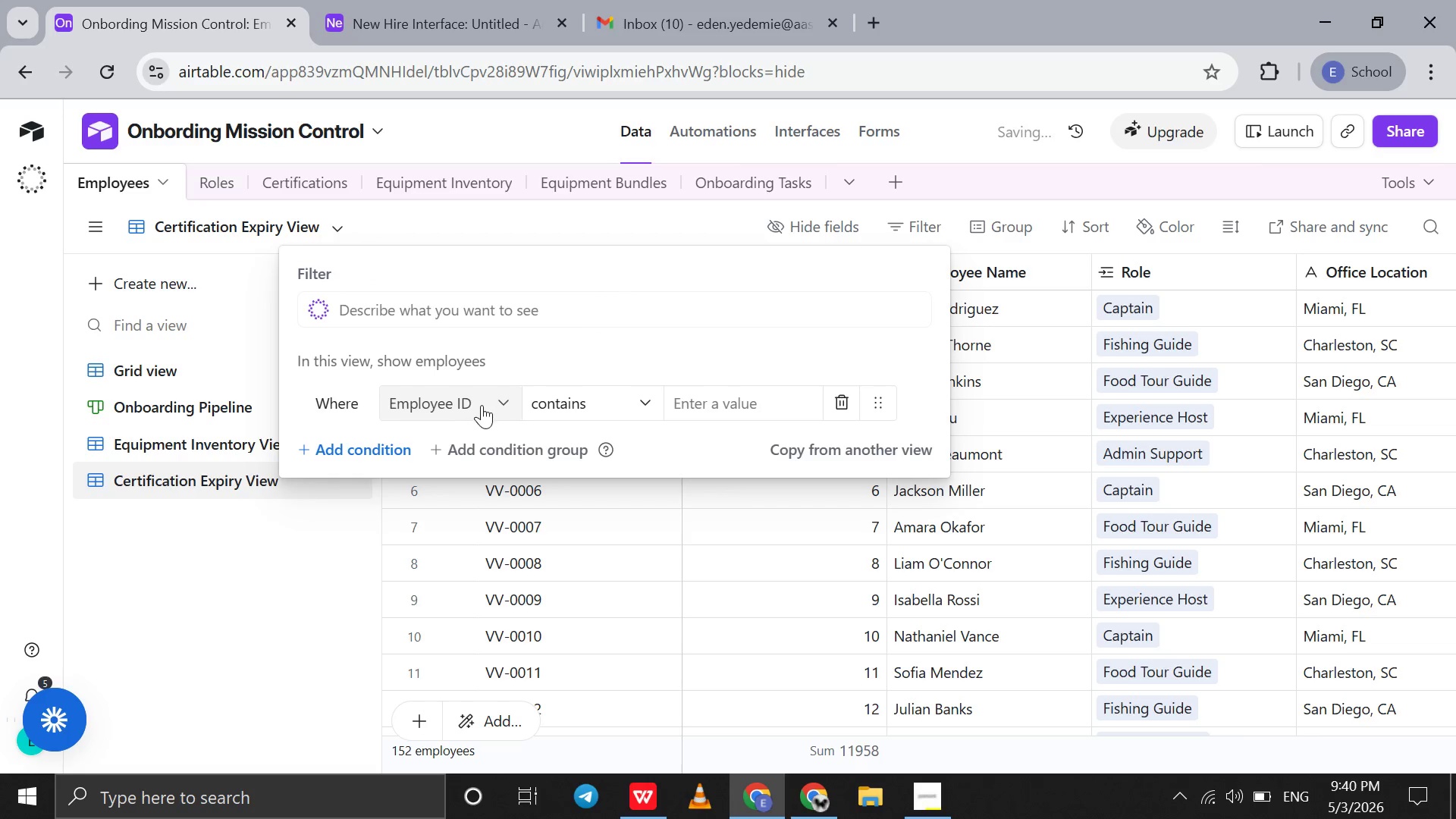 
left_click([482, 405])
 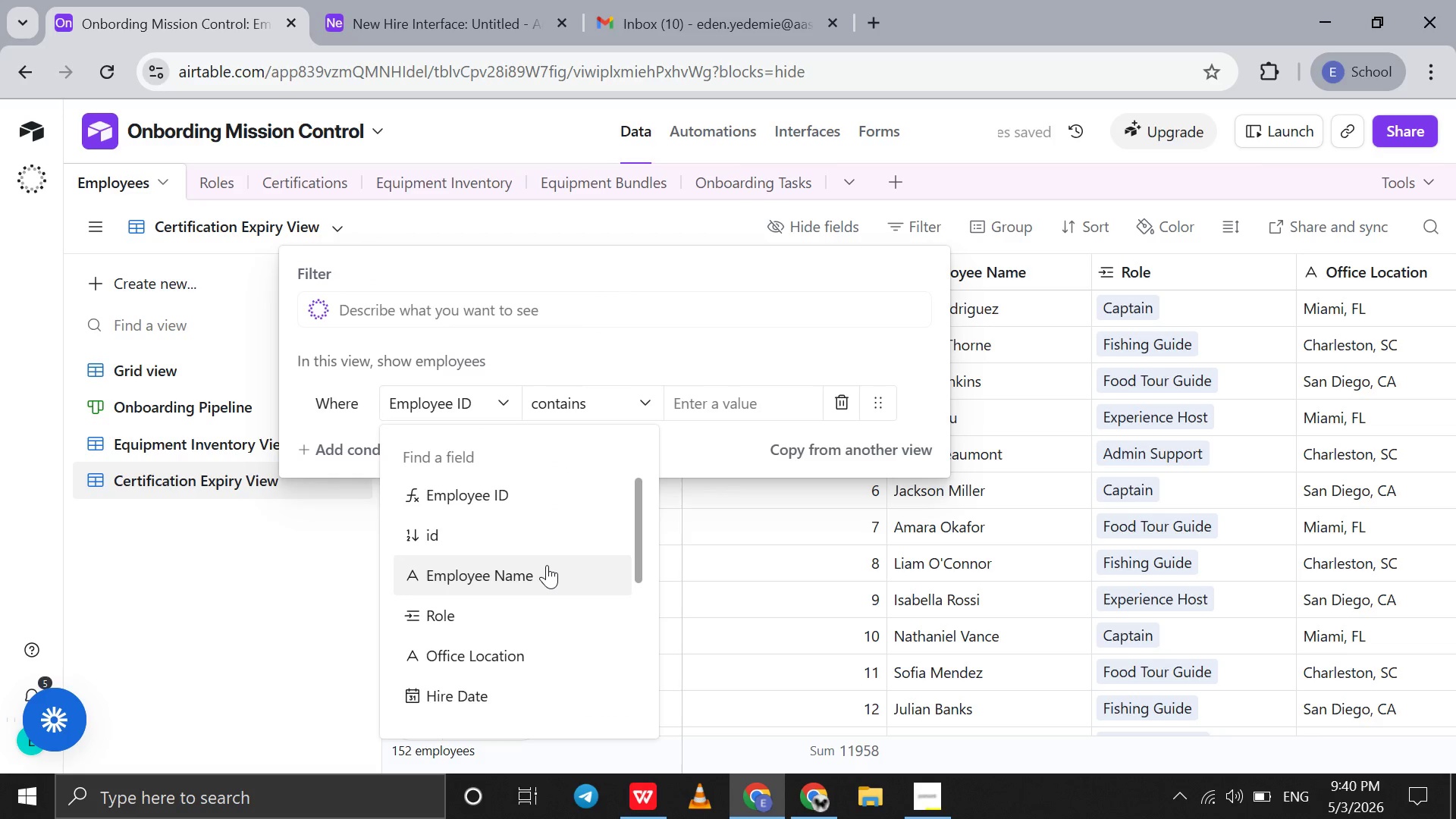 
scroll: coordinate [547, 565], scroll_direction: down, amount: 6.0
 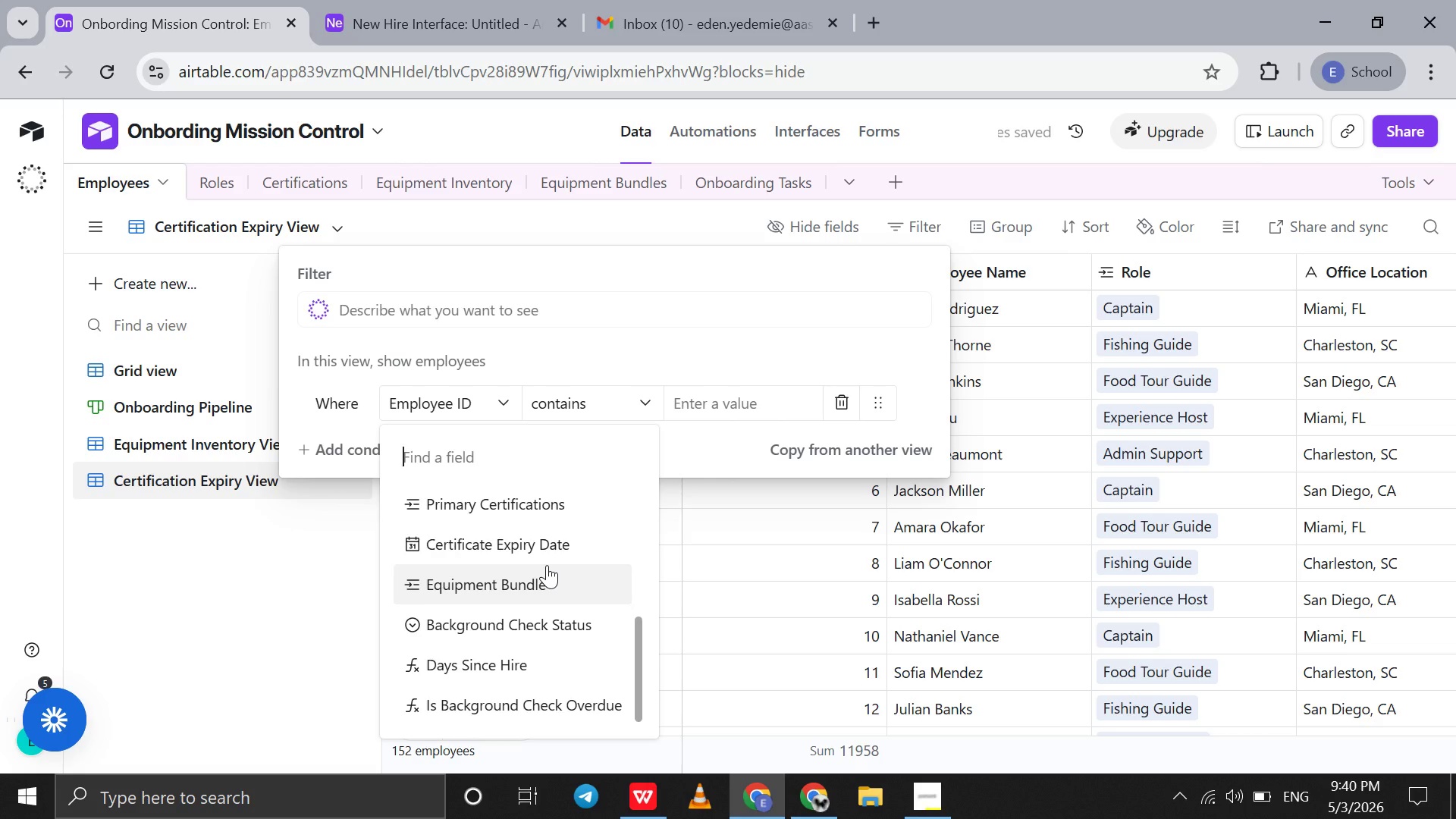 
left_click([551, 700])
 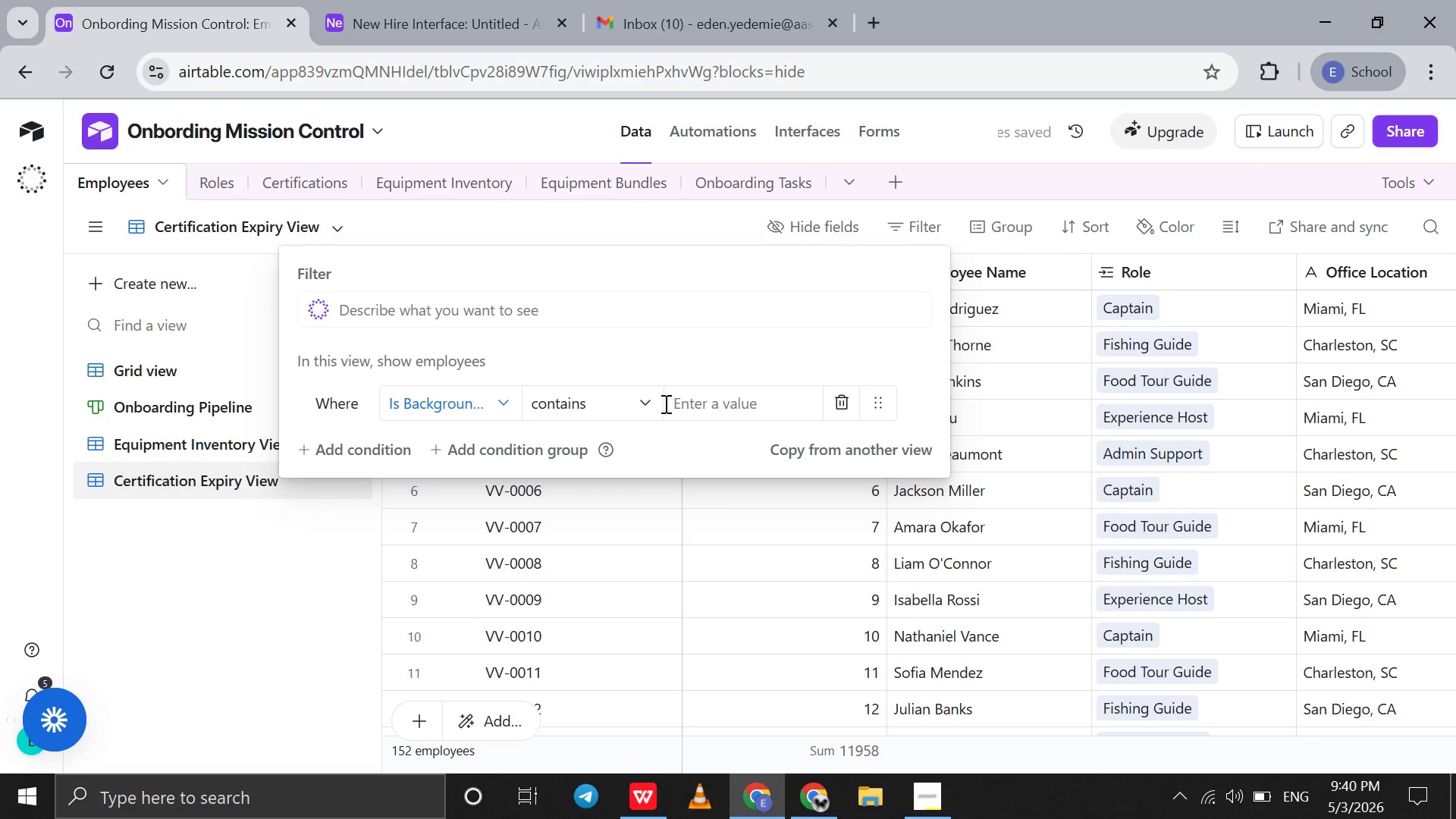 
left_click([622, 407])
 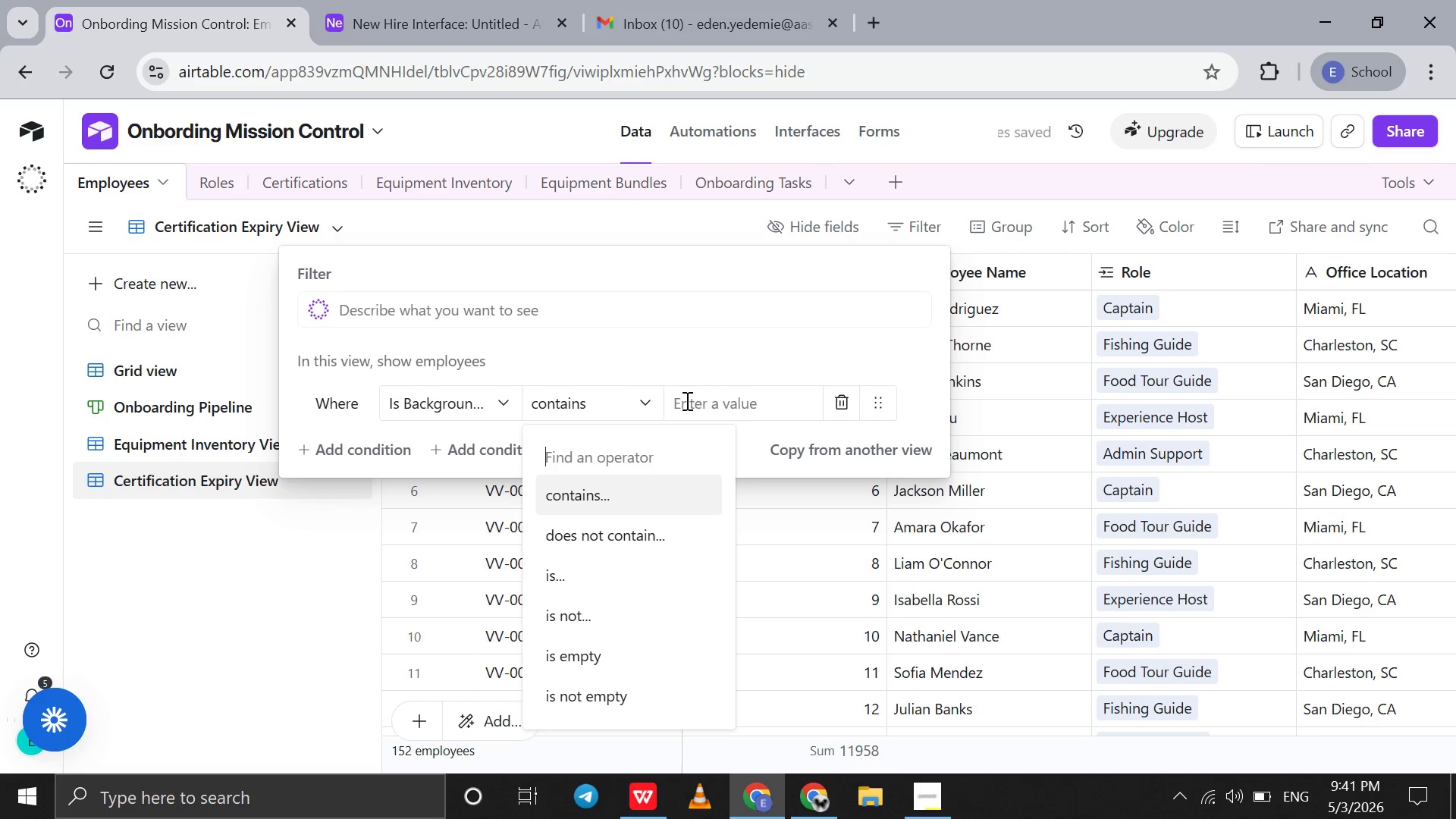 
left_click([707, 401])
 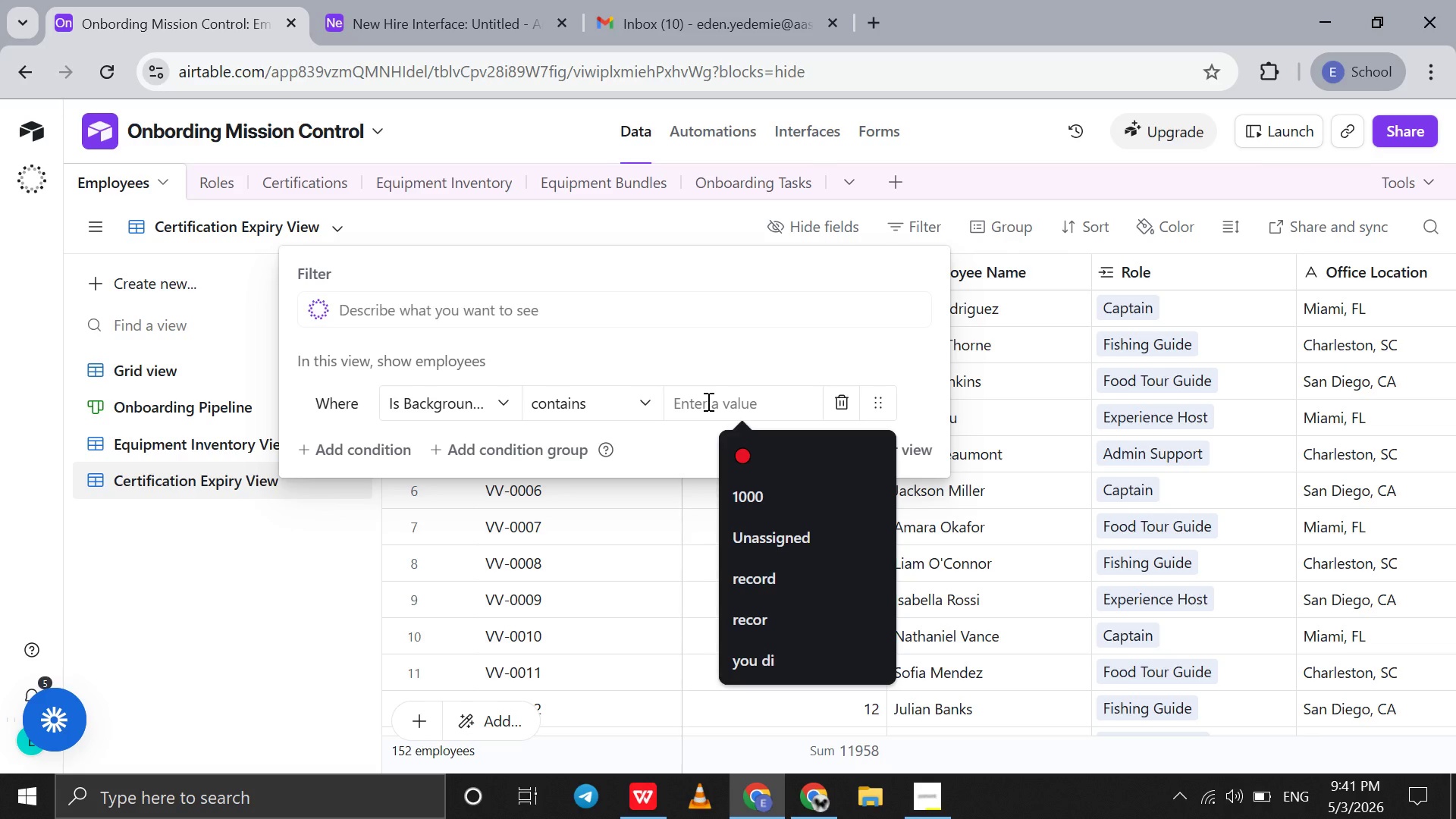 
type(Yes)
 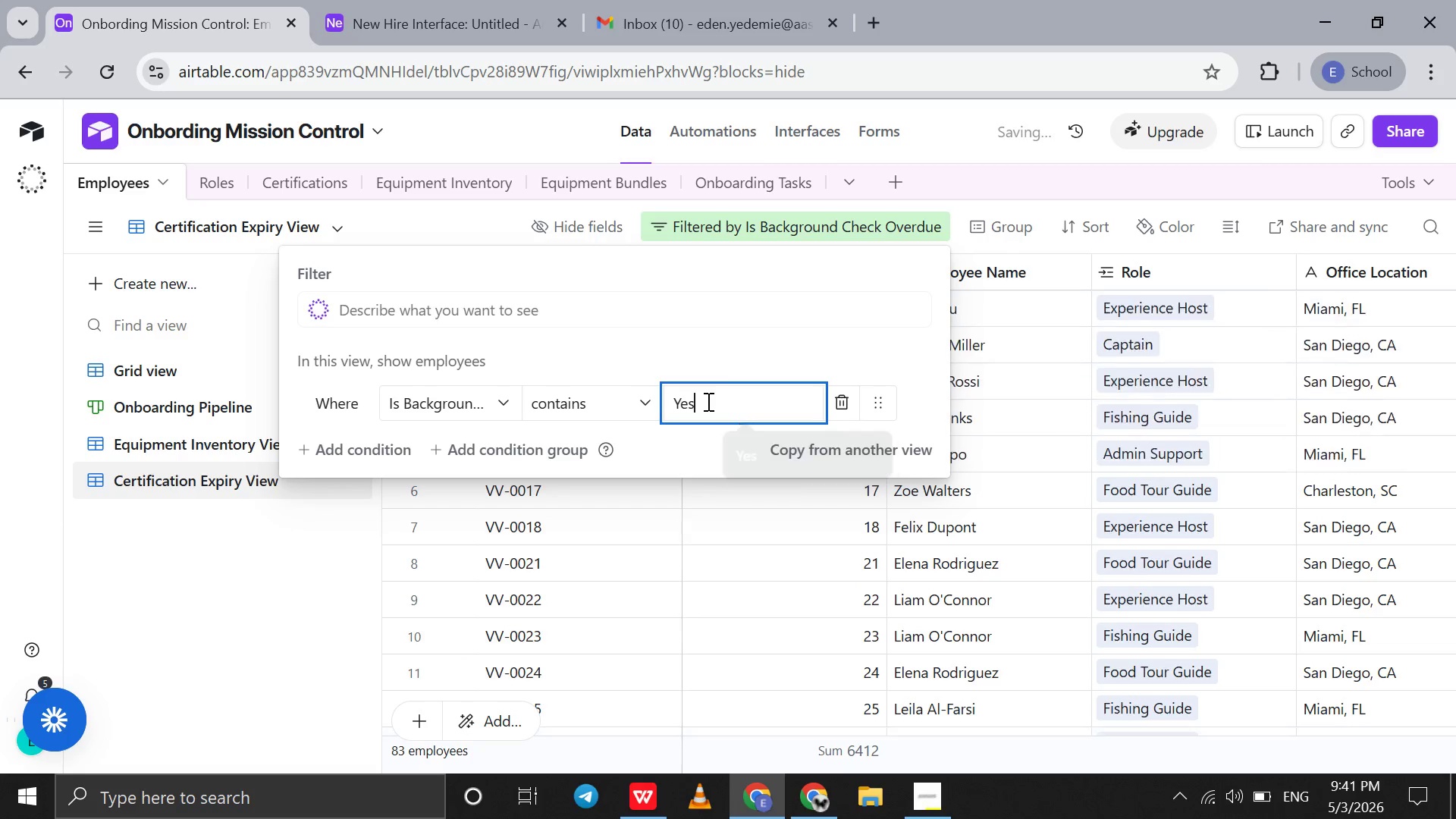 
key(Enter)
 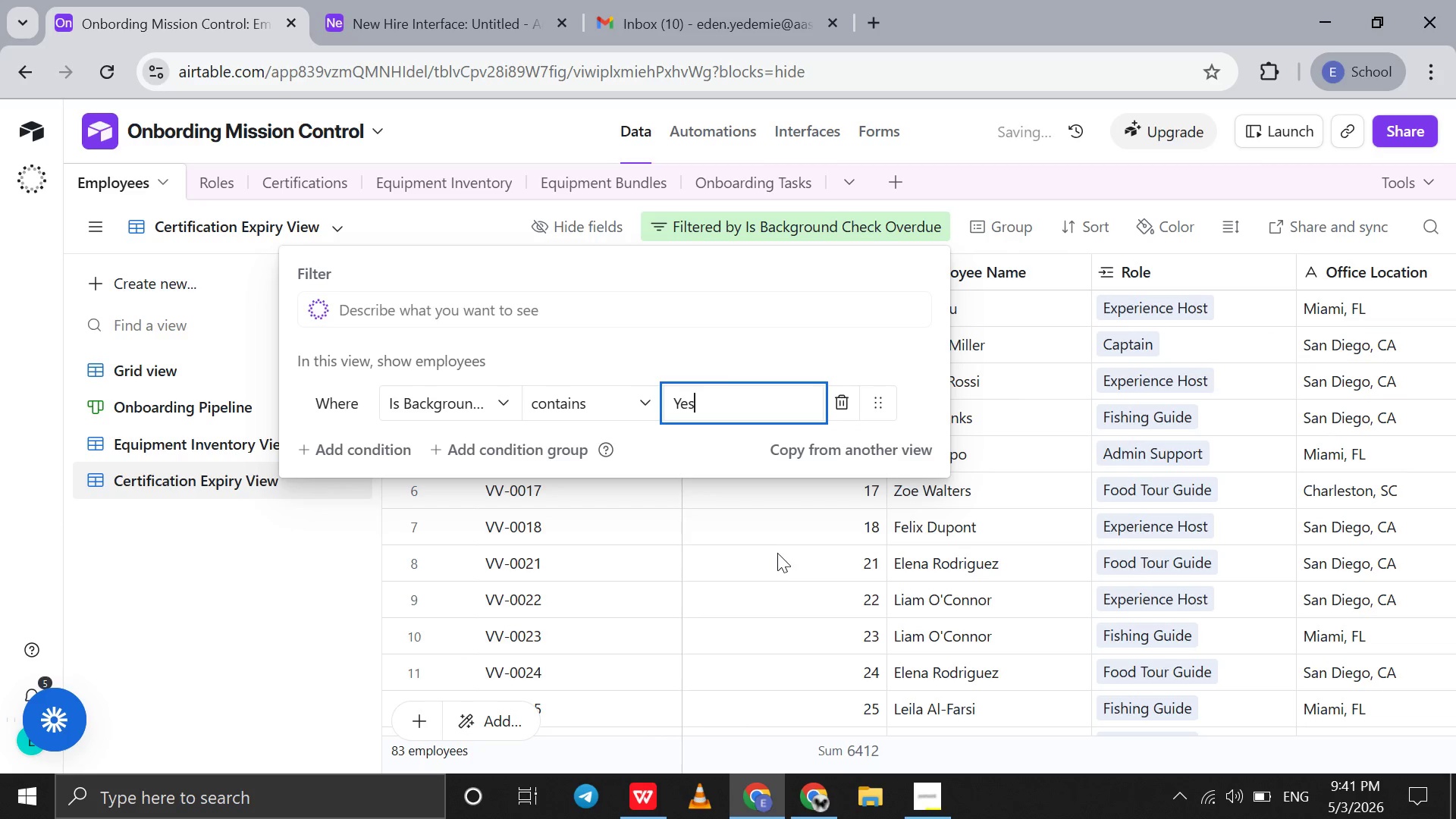 
left_click([777, 553])
 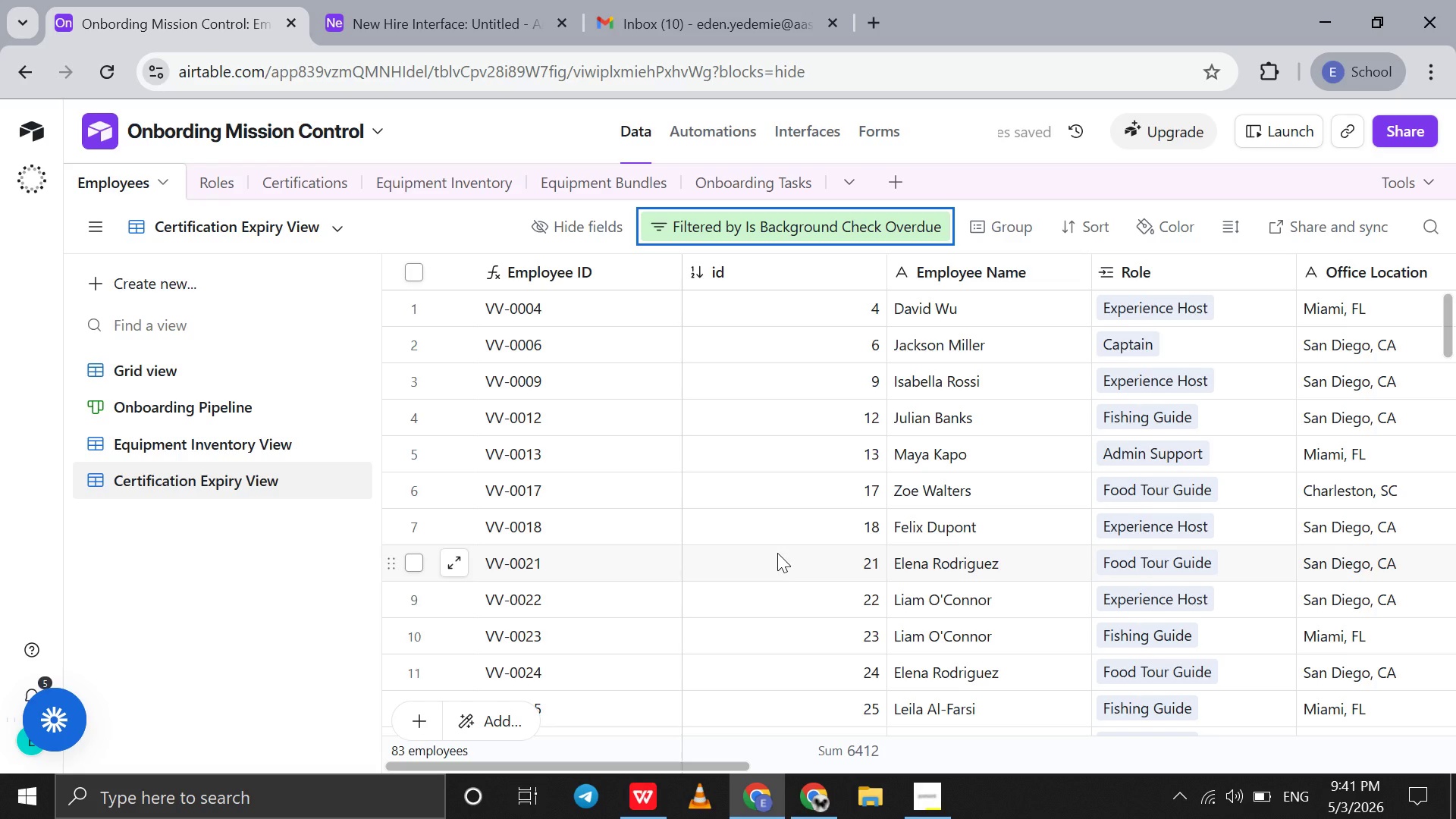 
scroll: coordinate [777, 553], scroll_direction: down, amount: 13.0
 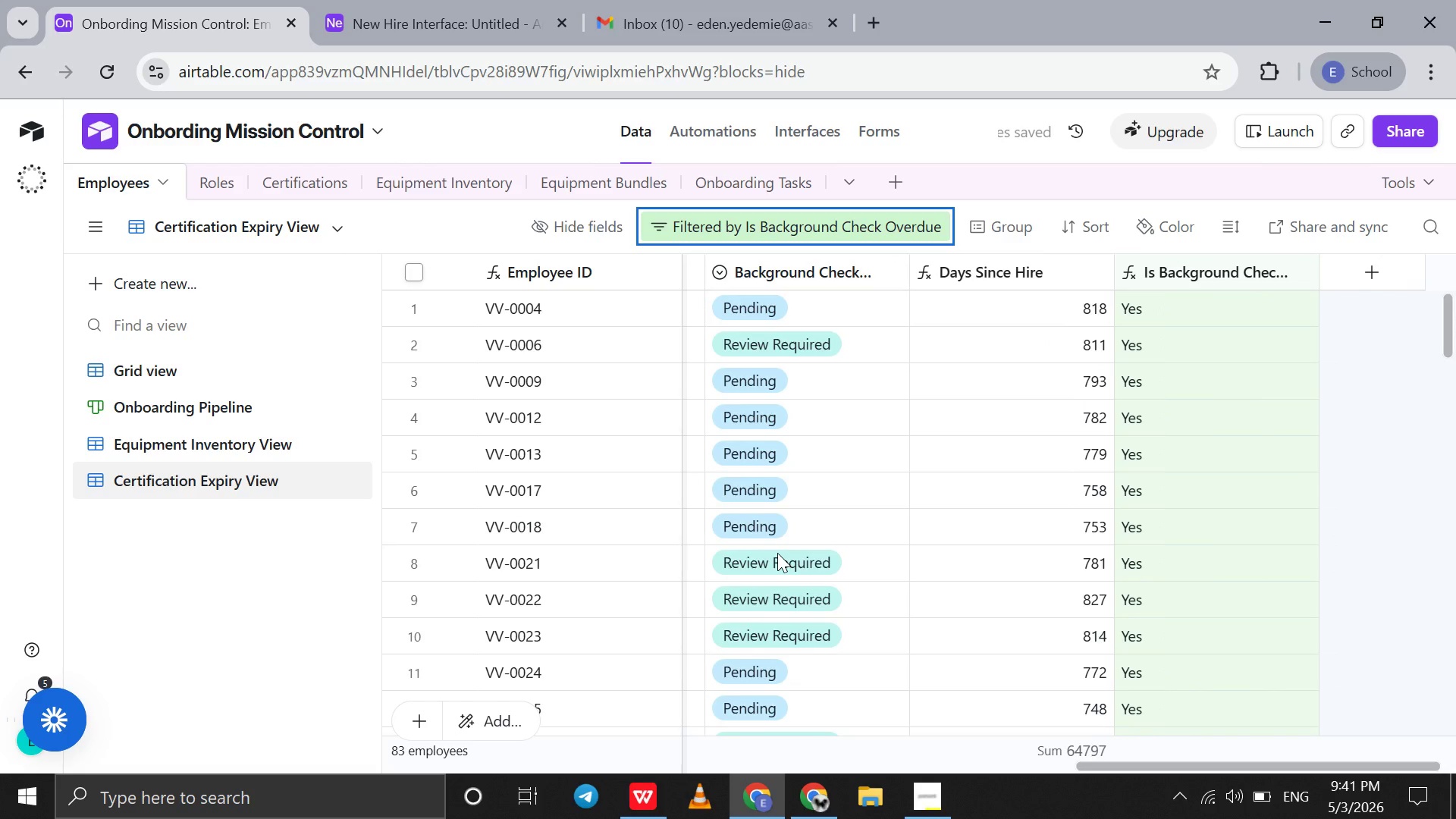 
scroll: coordinate [777, 553], scroll_direction: up, amount: 1.0
 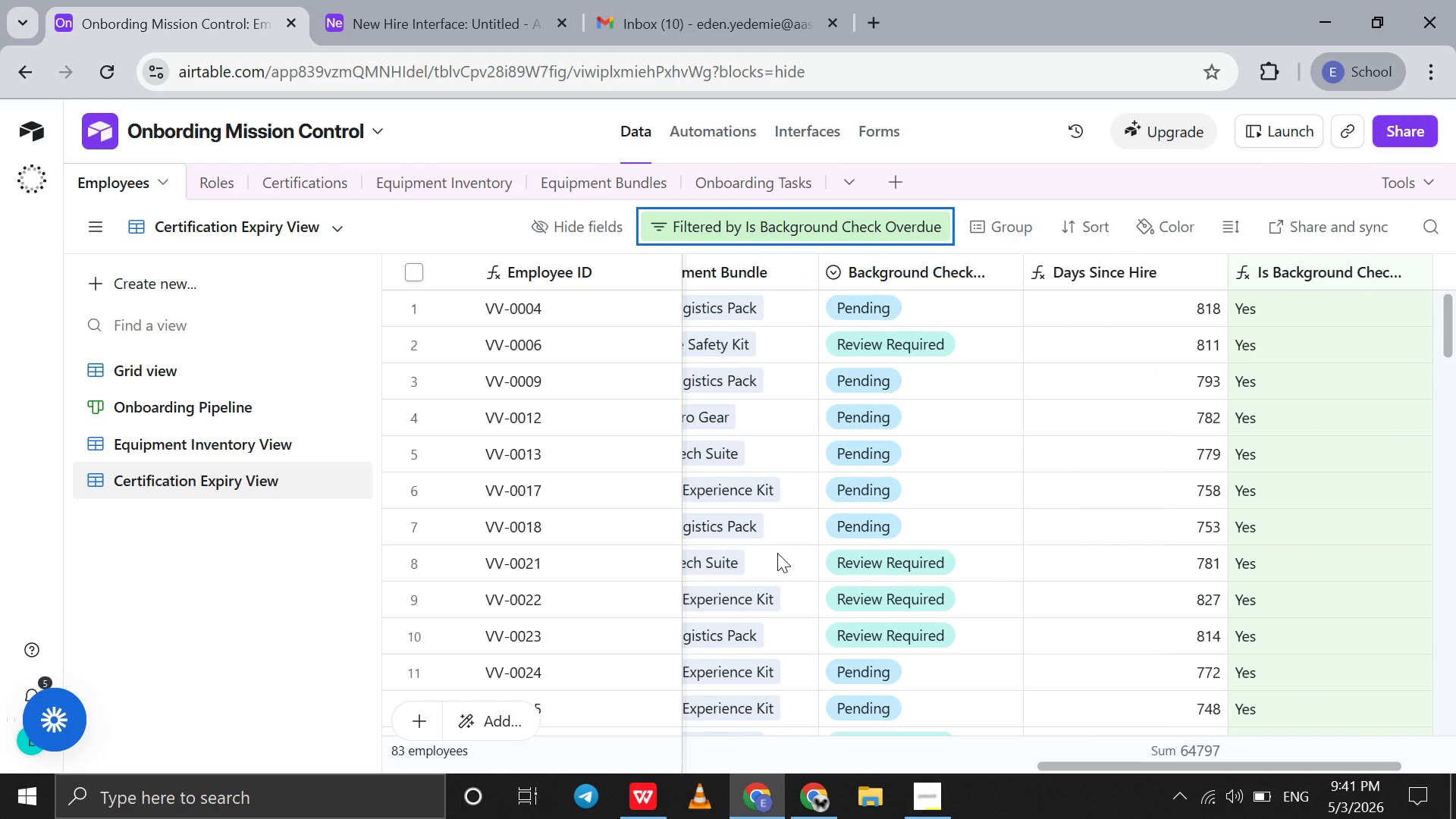 
key(Alt+Meta+PrintScreen)
 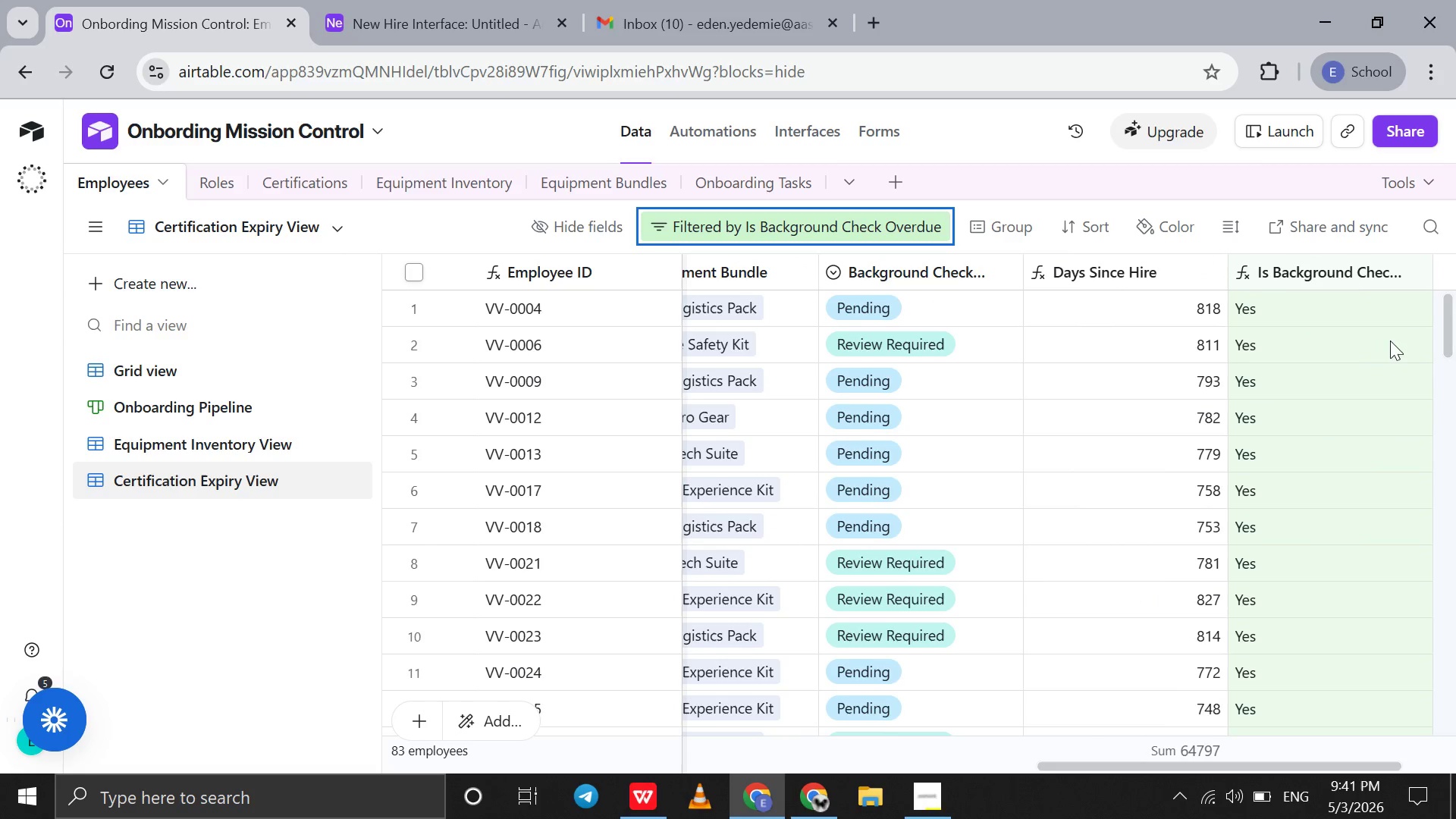 
left_click([1409, 333])
 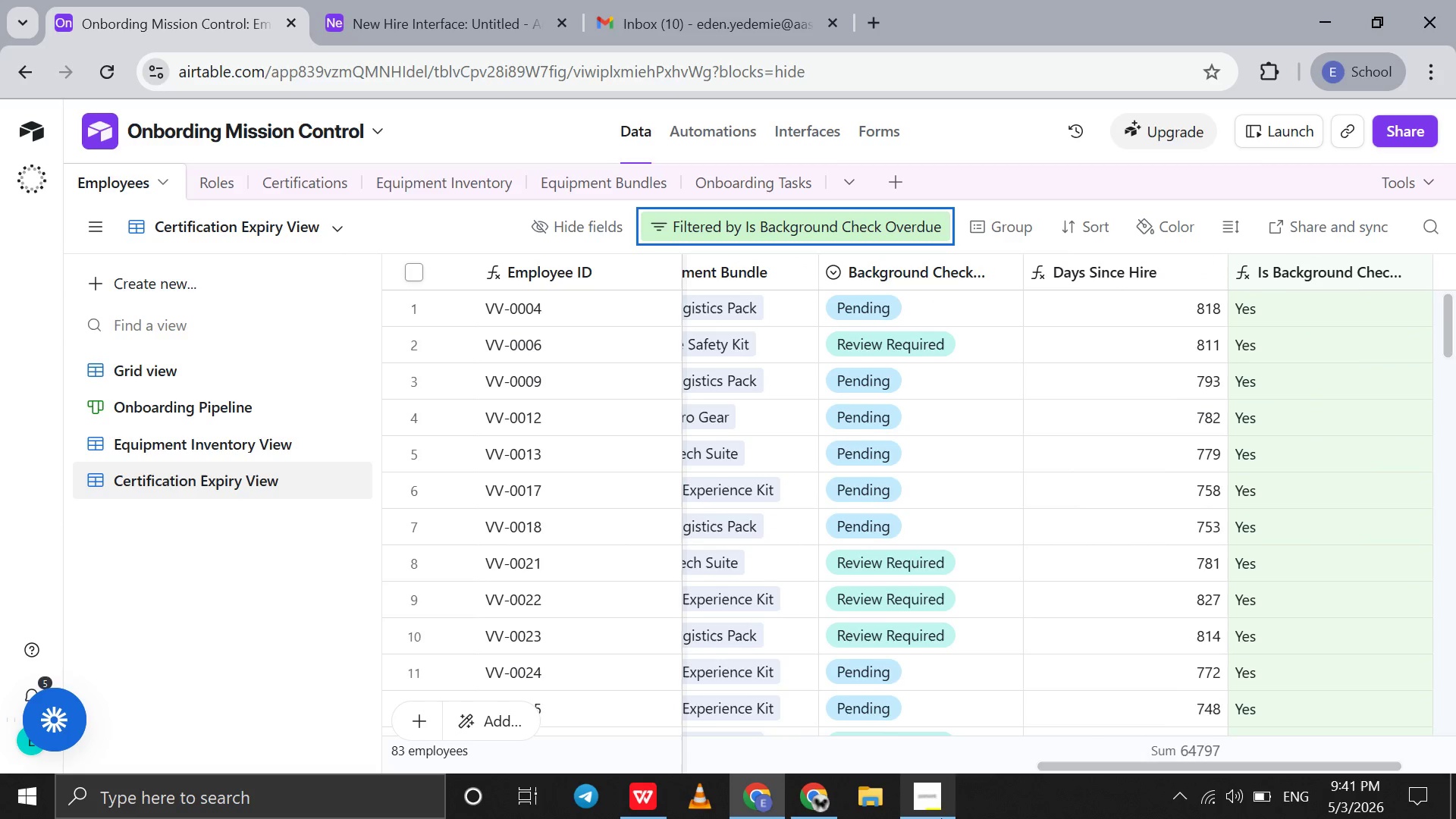 
left_click([941, 818])